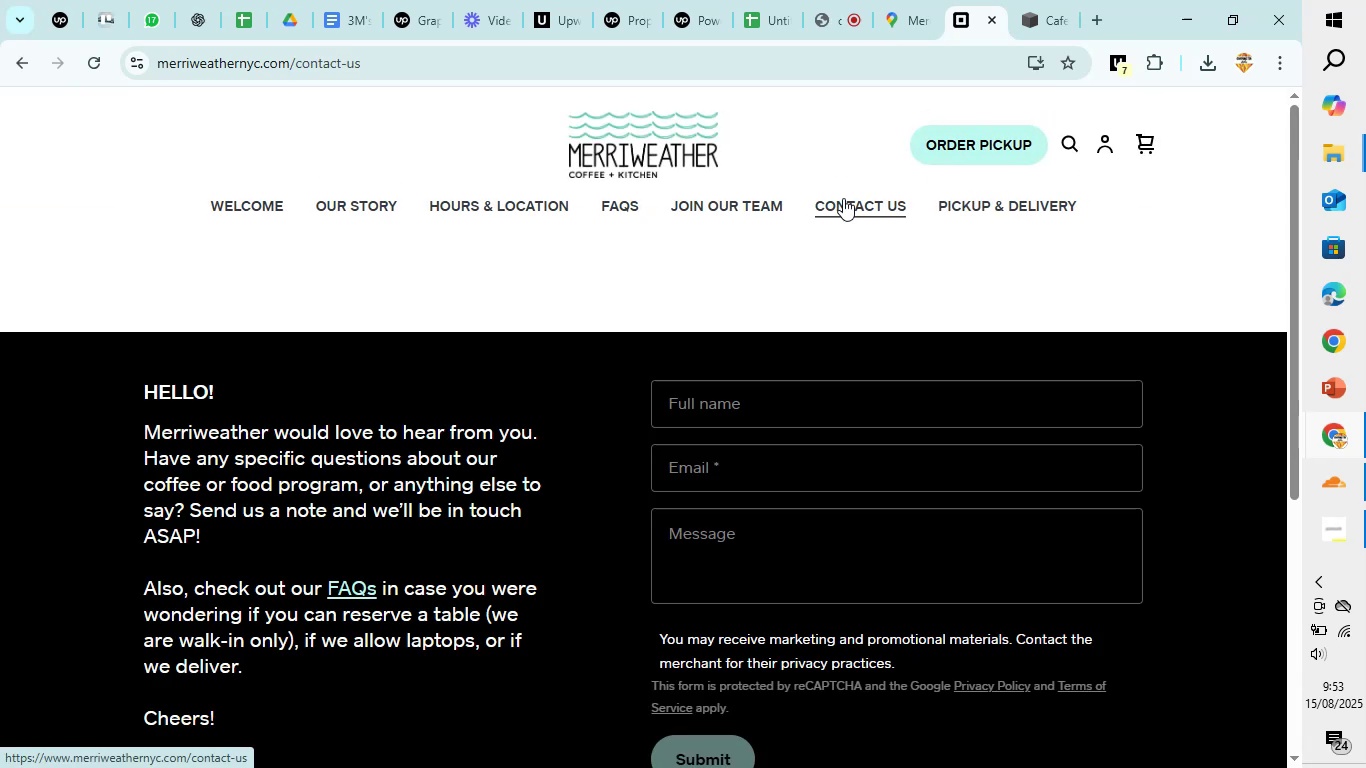 
scroll: coordinate [843, 198], scroll_direction: down, amount: 12.0
 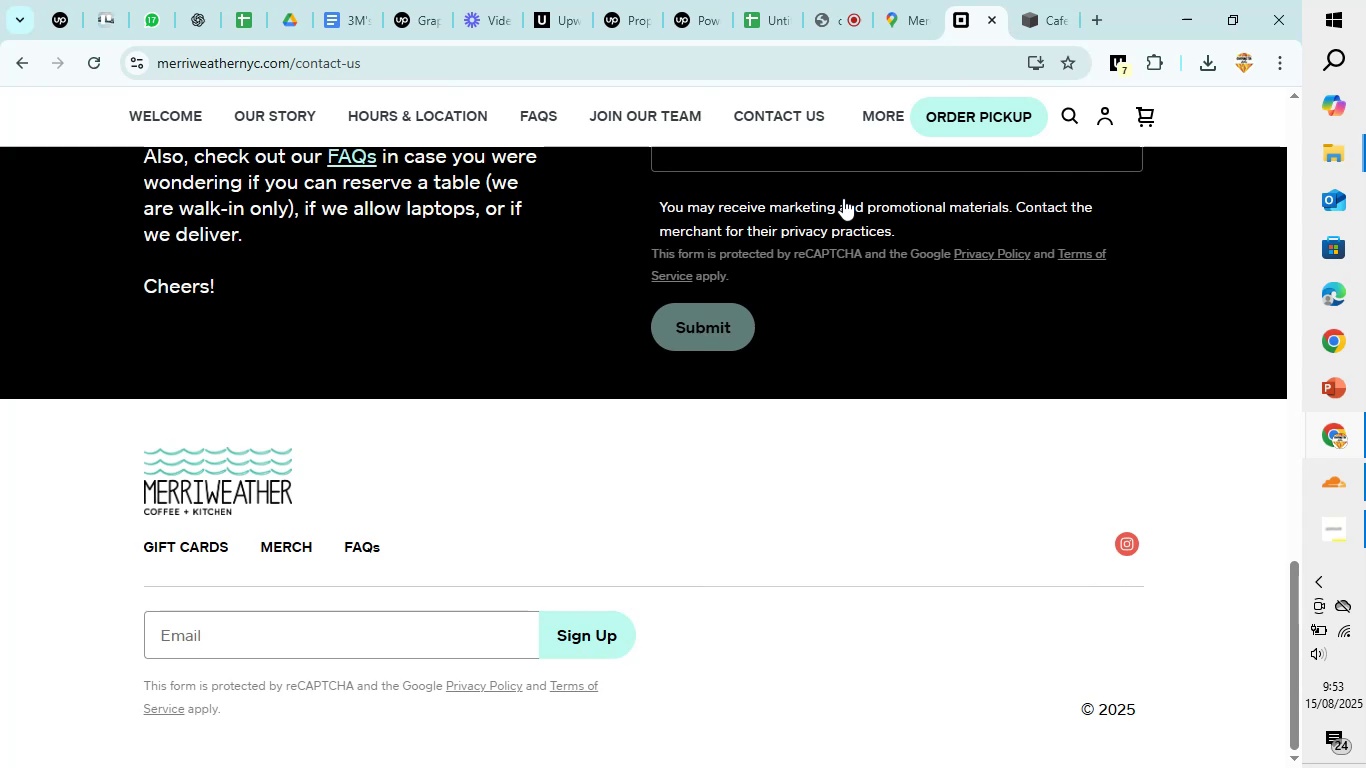 
scroll: coordinate [786, 286], scroll_direction: up, amount: 20.0
 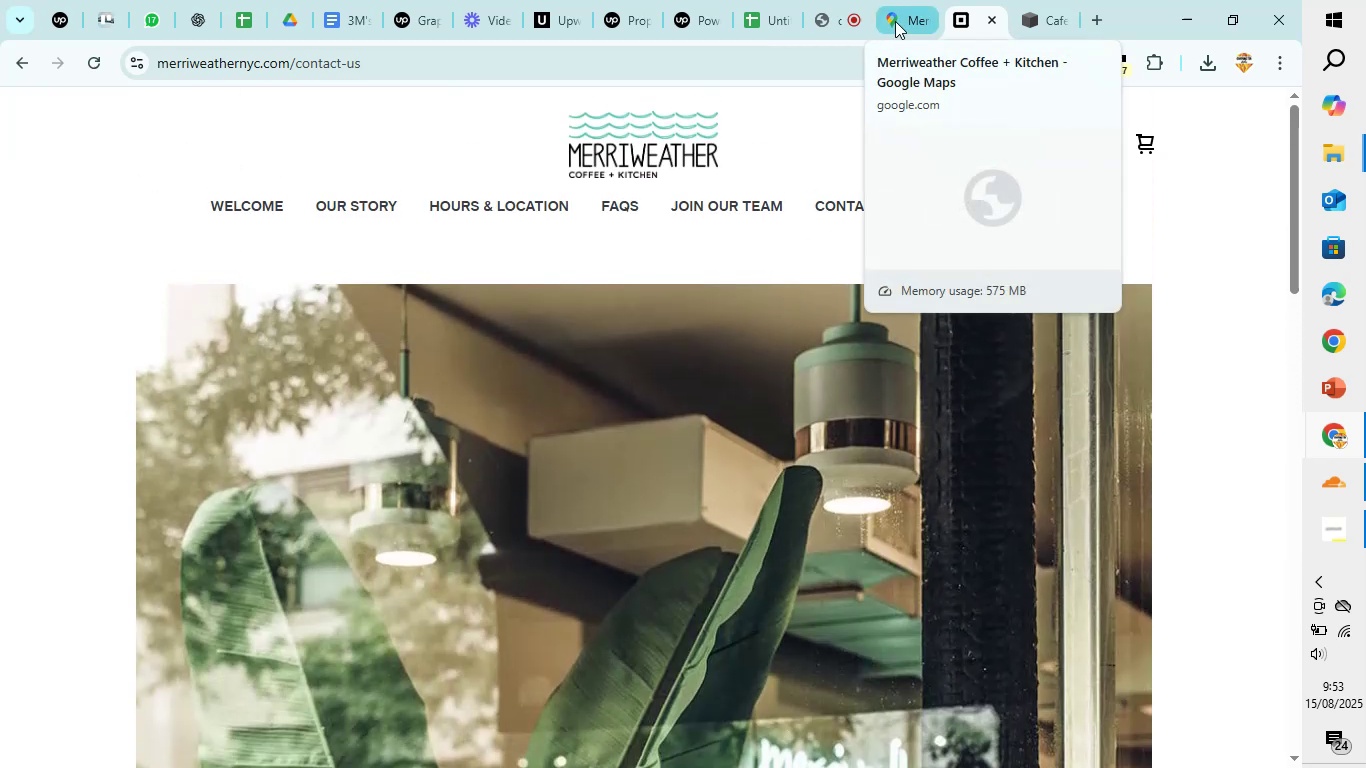 
left_click([895, 21])
 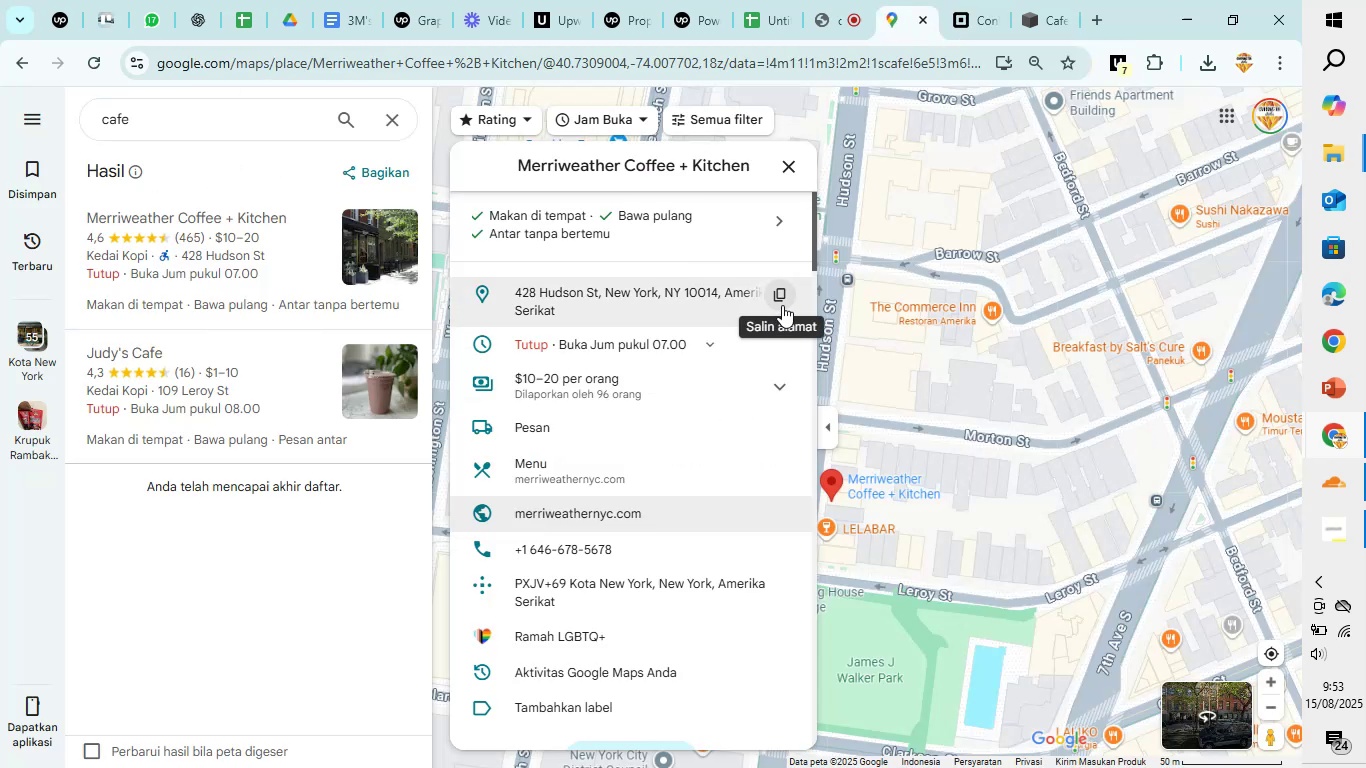 
left_click([787, 294])
 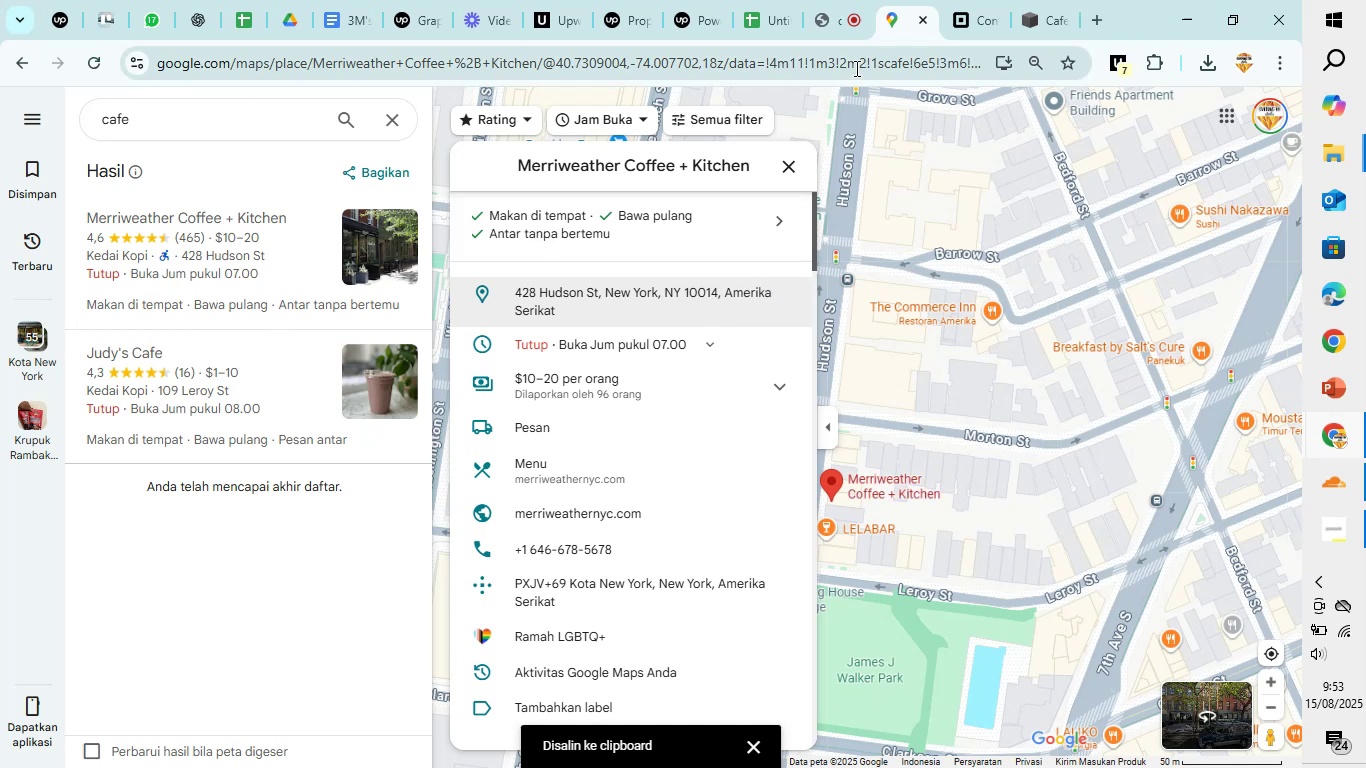 
left_click([783, 19])
 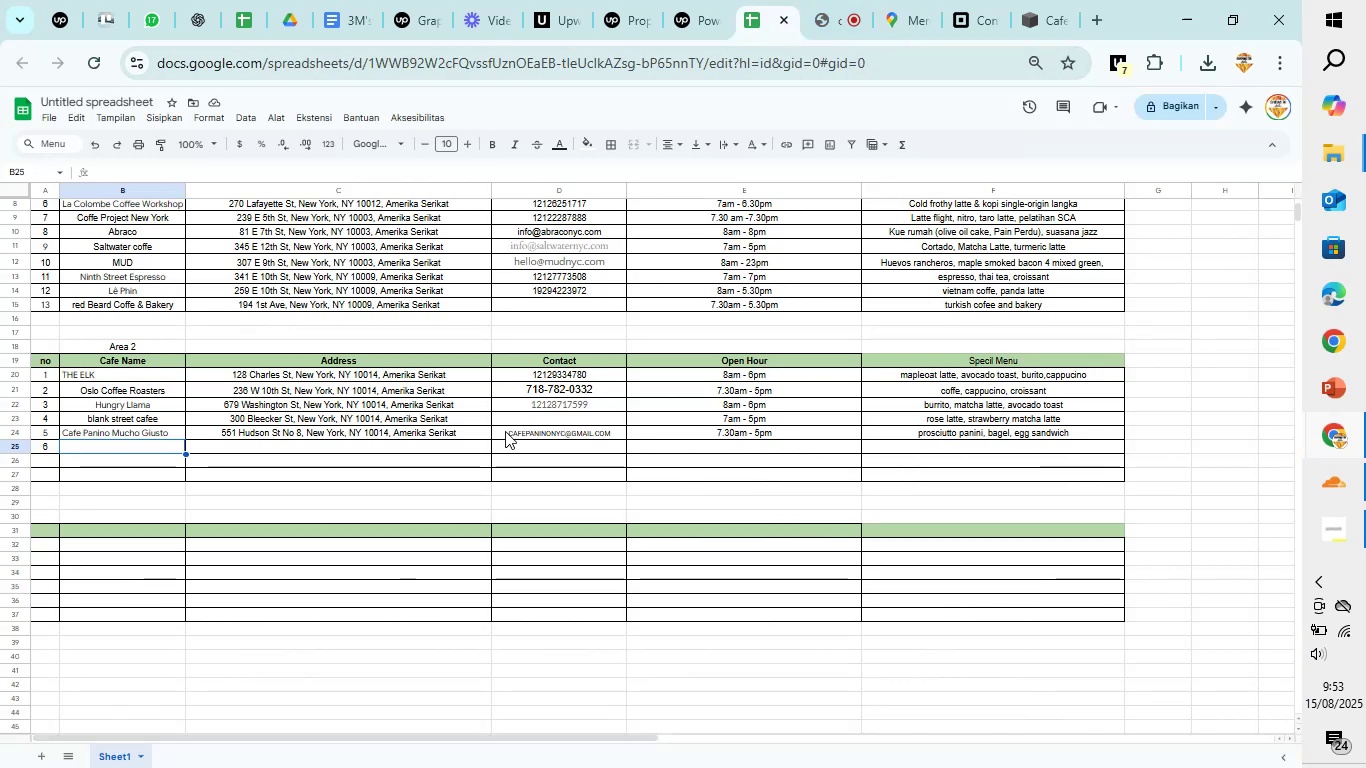 
left_click([480, 442])
 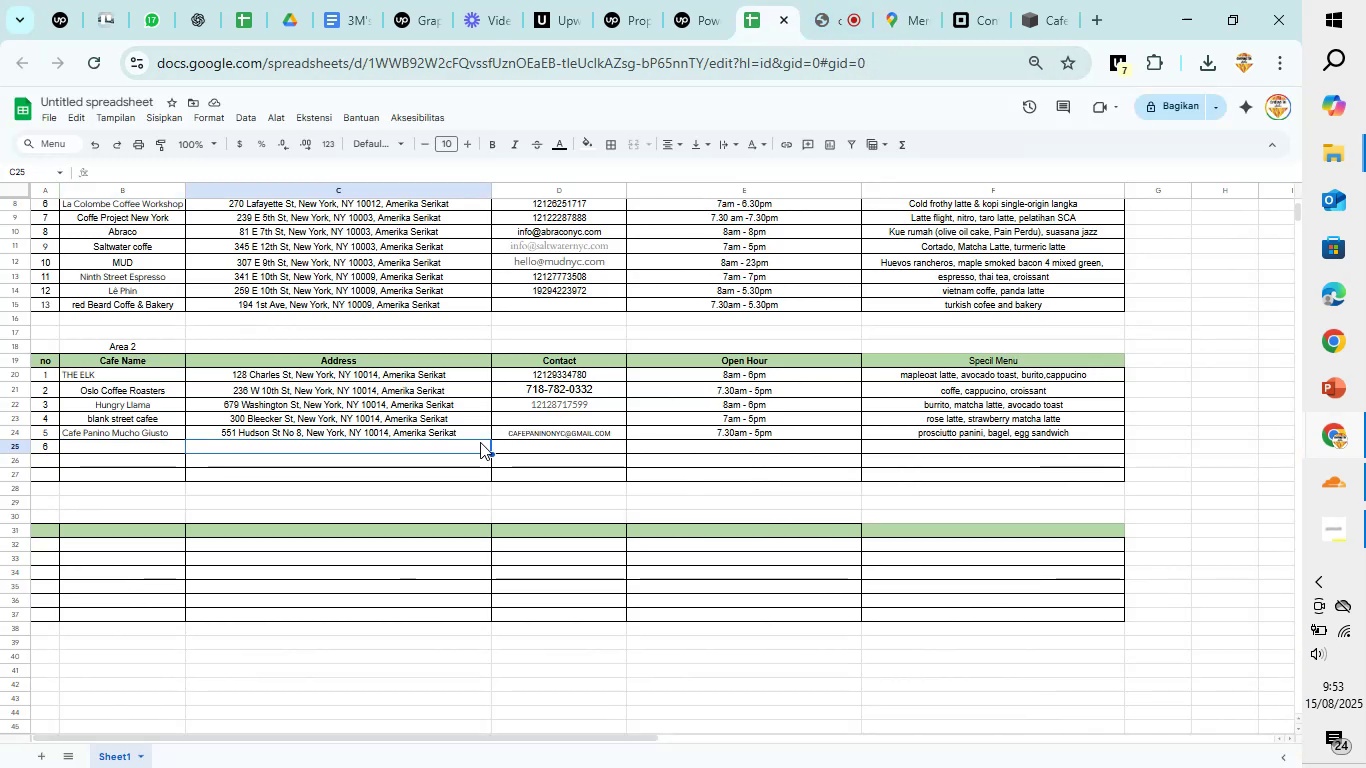 
key(Control+V)
 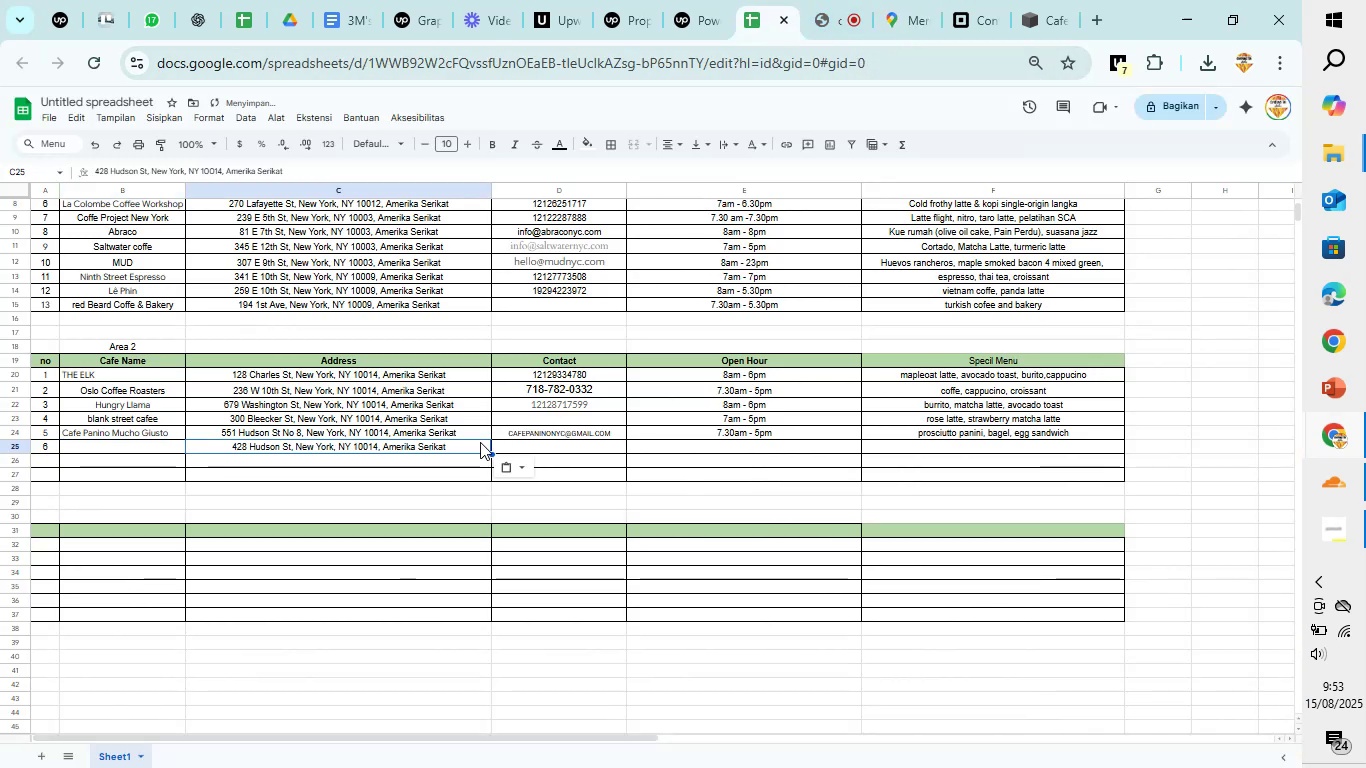 
key(ArrowLeft)
 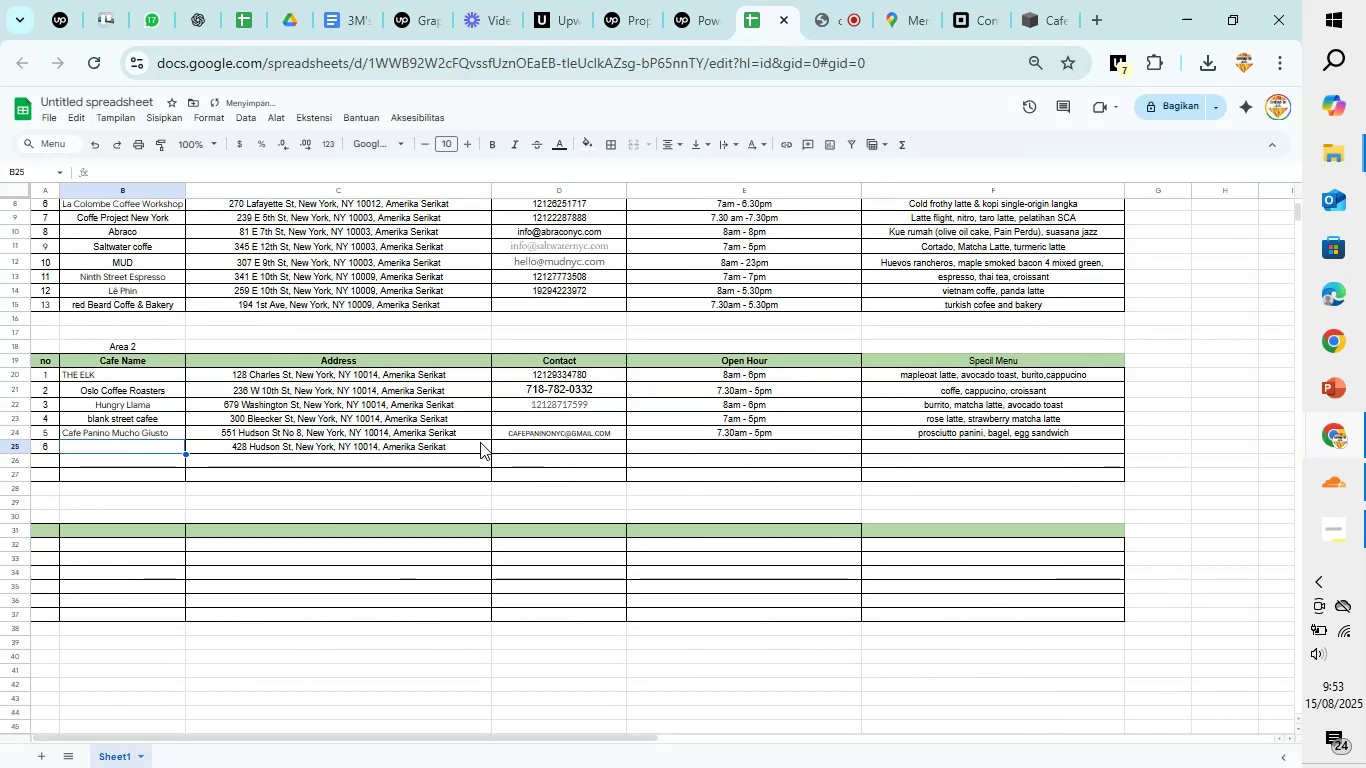 
key(ArrowLeft)
 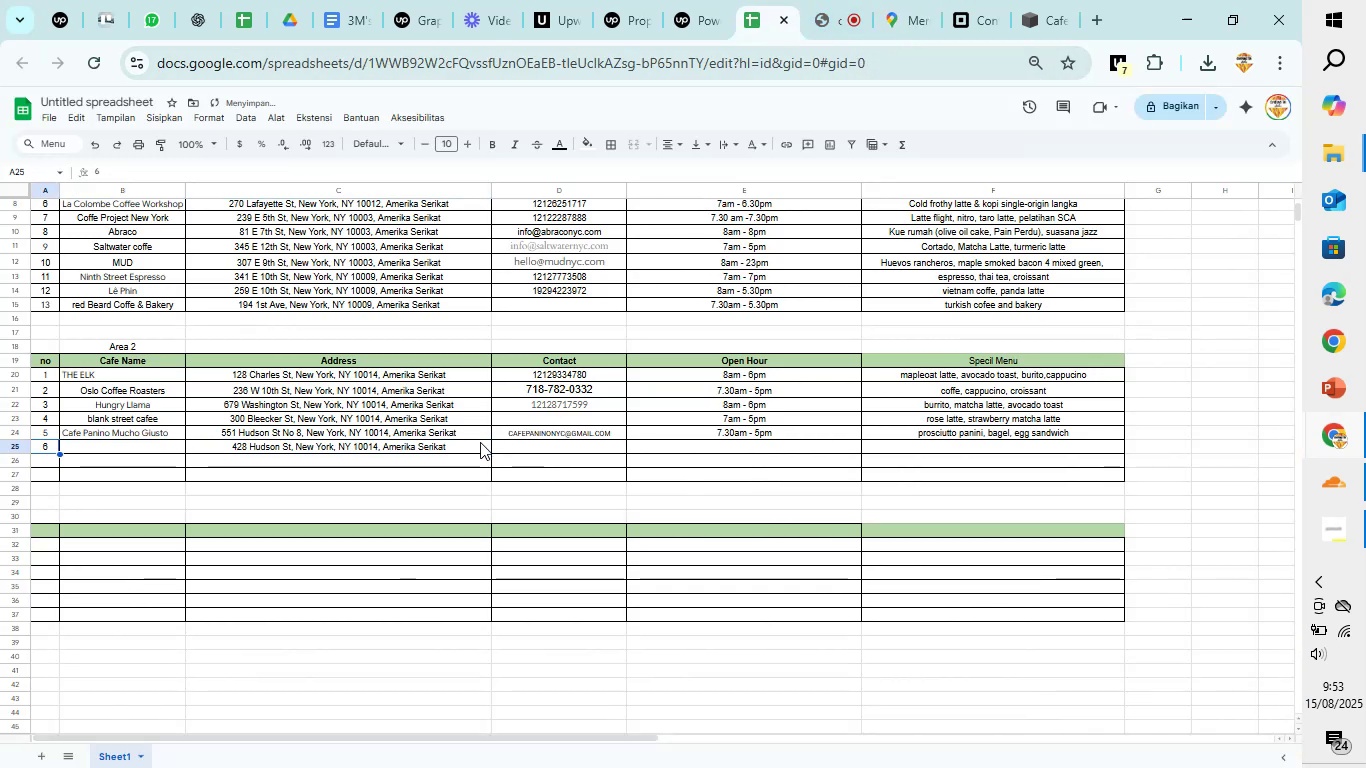 
key(ArrowRight)
 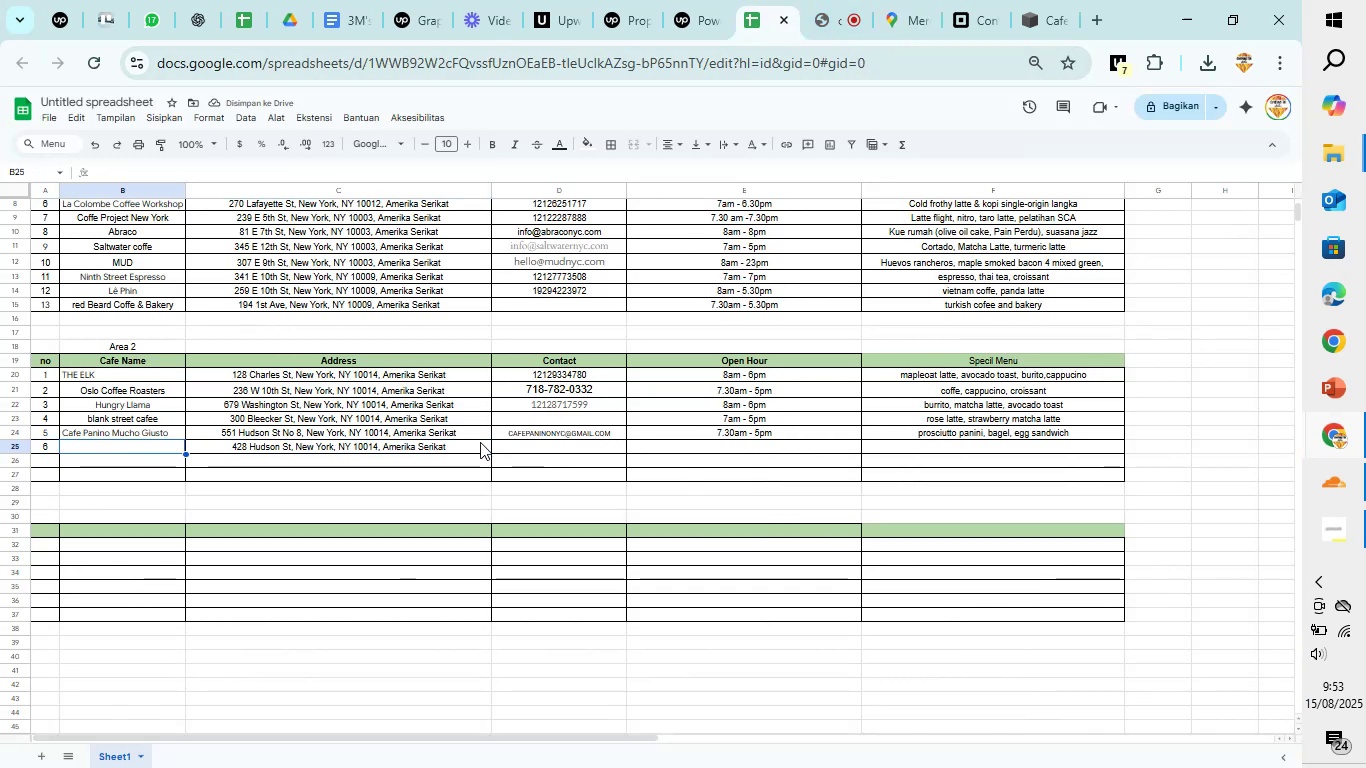 
type(merrie weather coffe )
 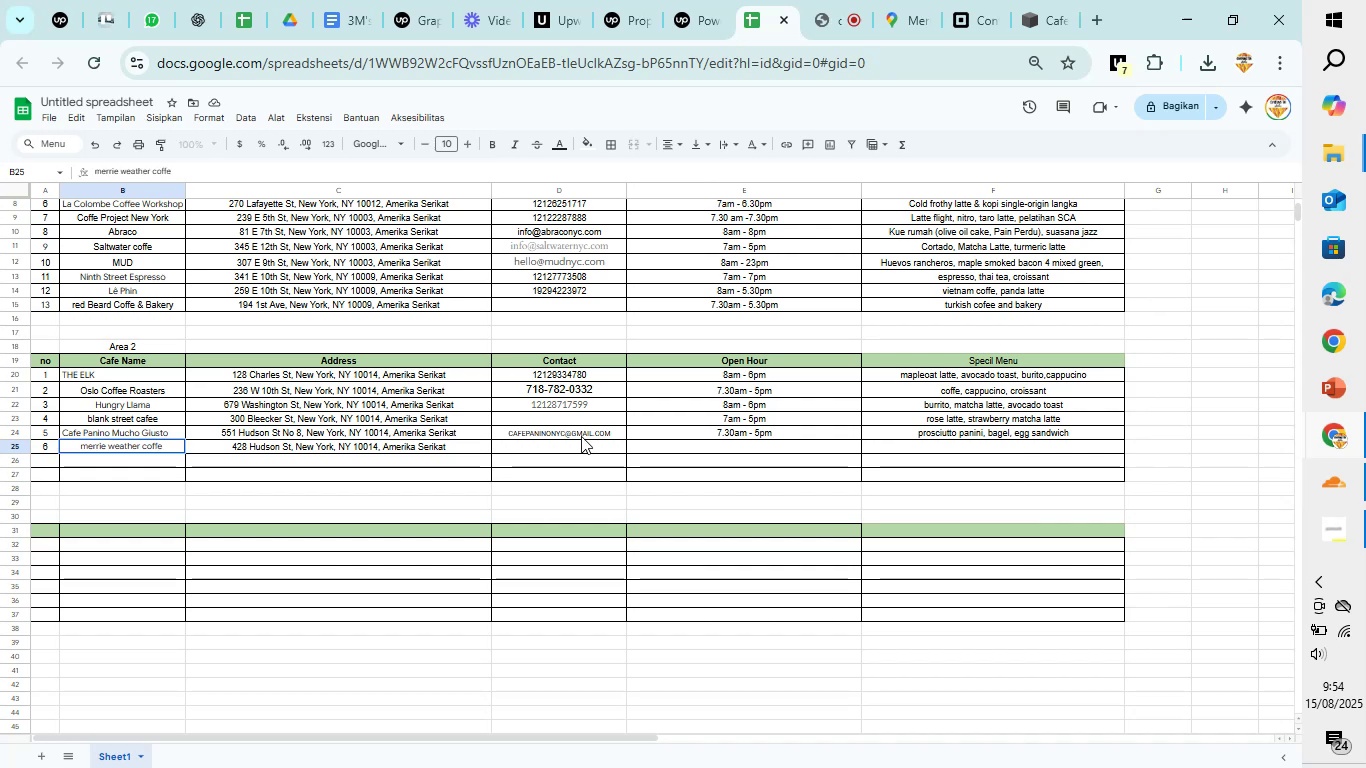 
left_click([916, 18])
 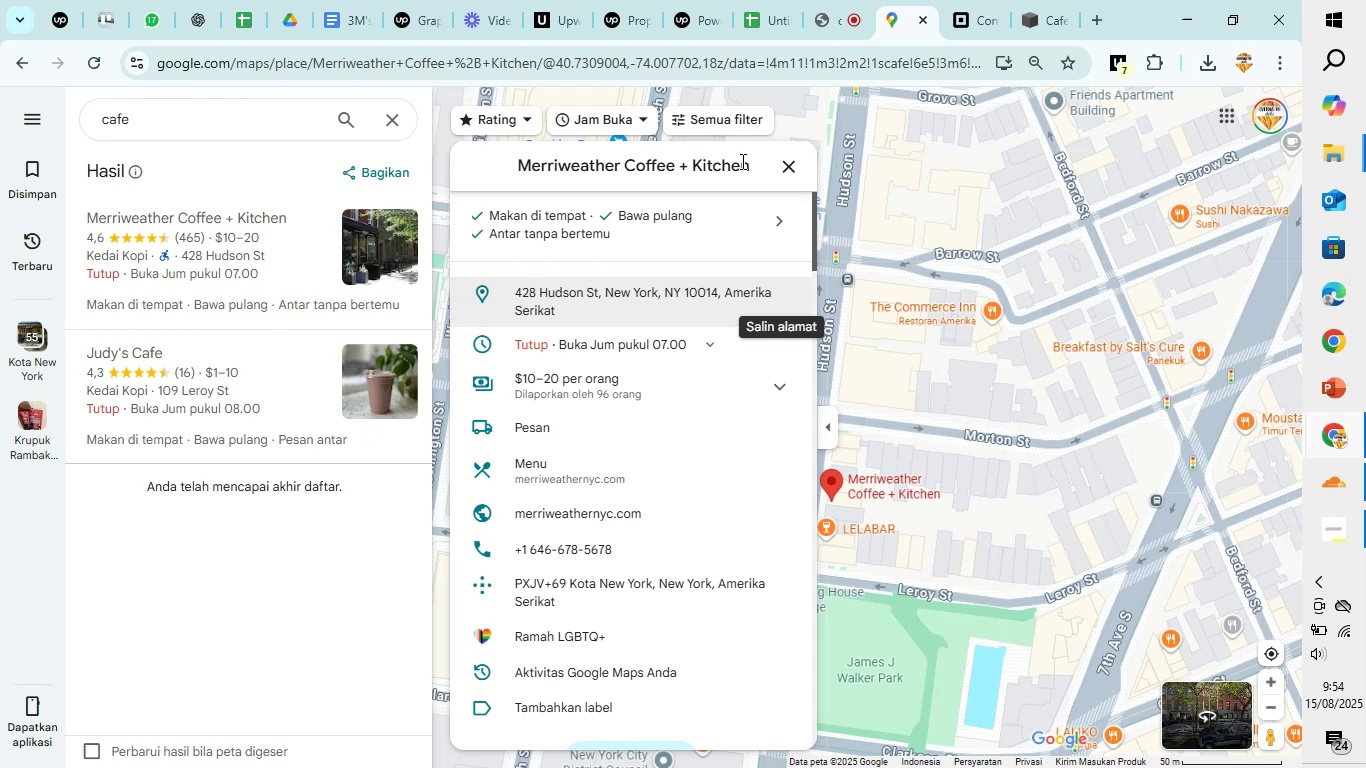 
left_click_drag(start_coordinate=[749, 161], to_coordinate=[502, 162])
 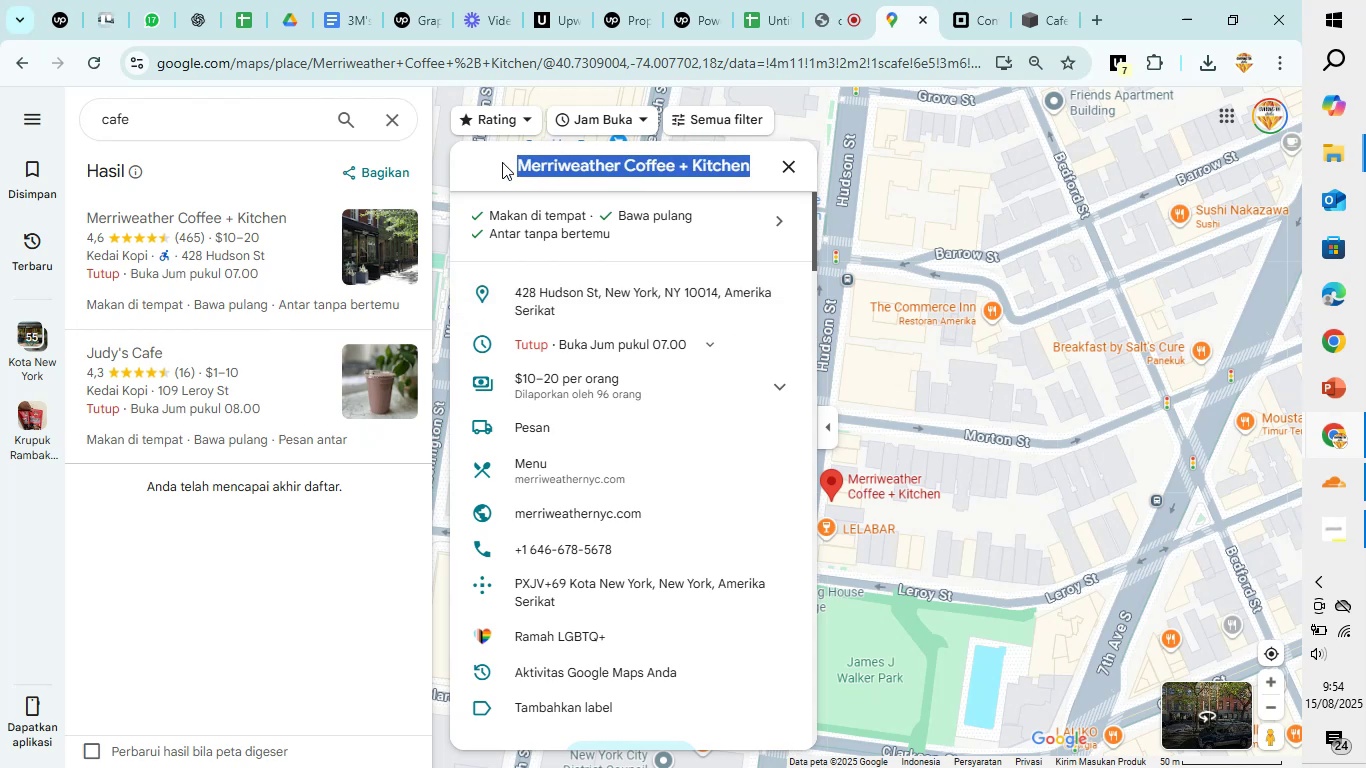 
key(Control+C)
 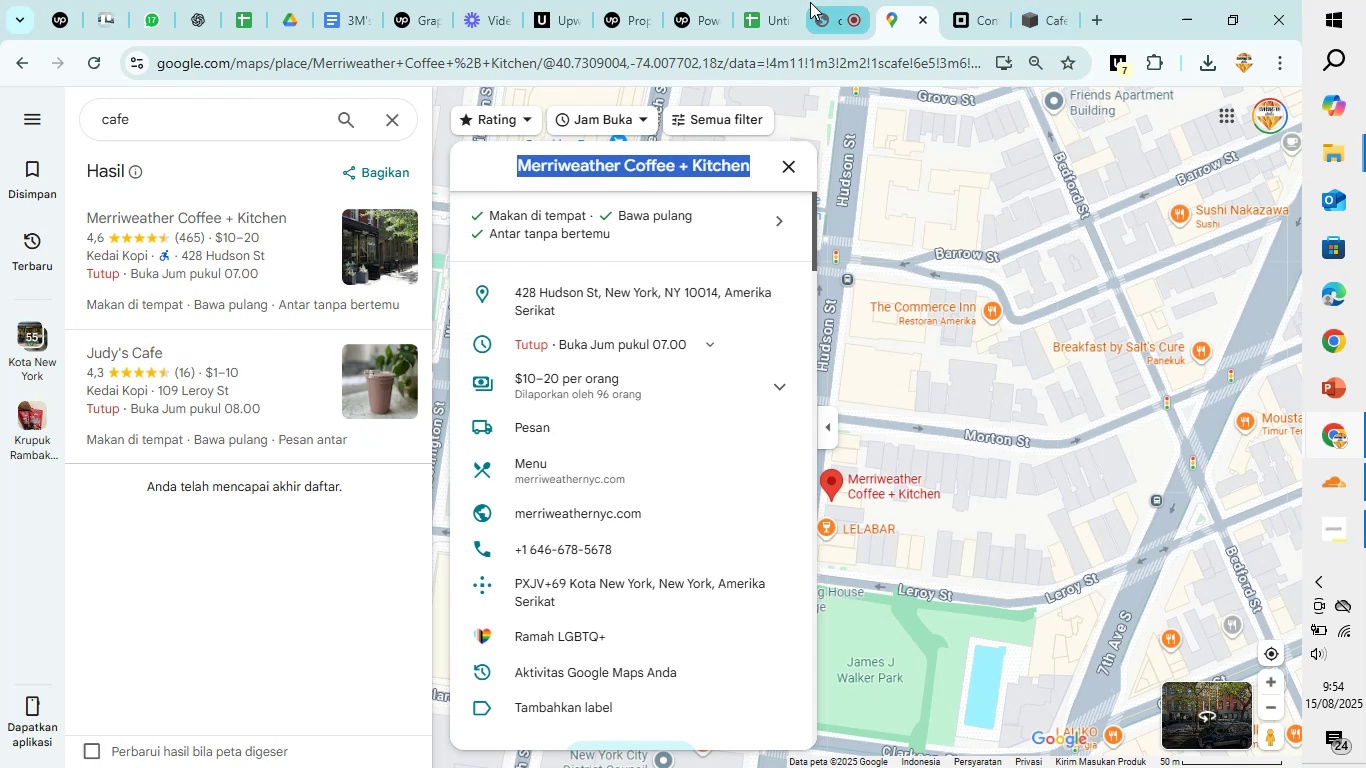 
double_click([775, 0])
 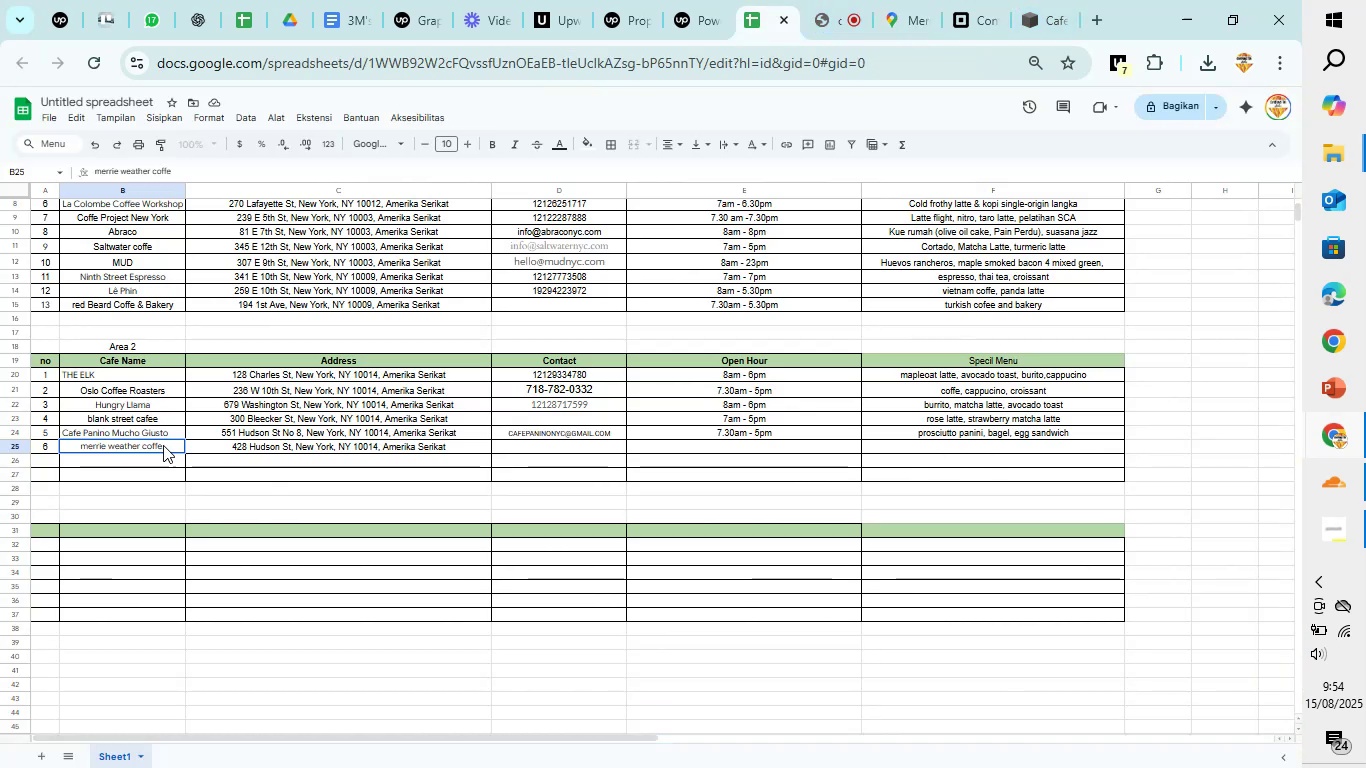 
key(Control+V)
 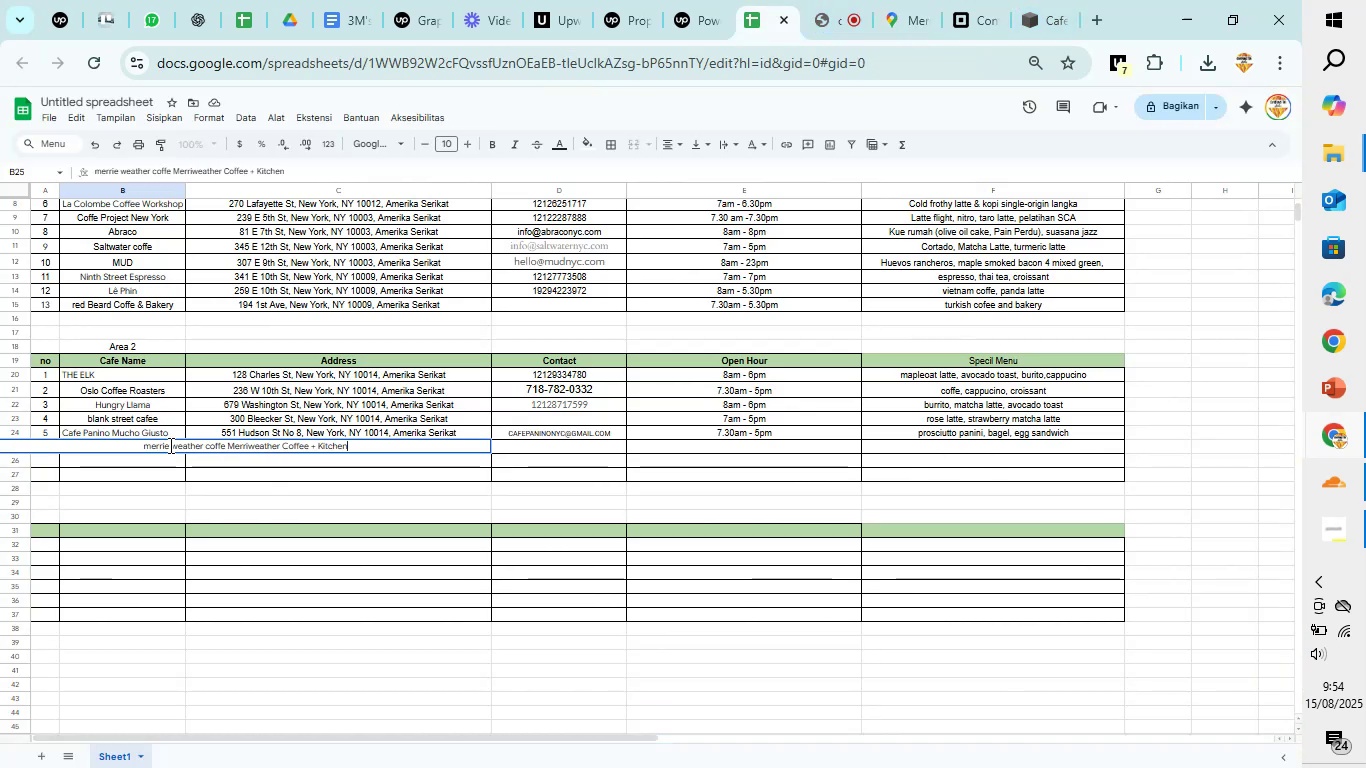 
key(Control+Z)
 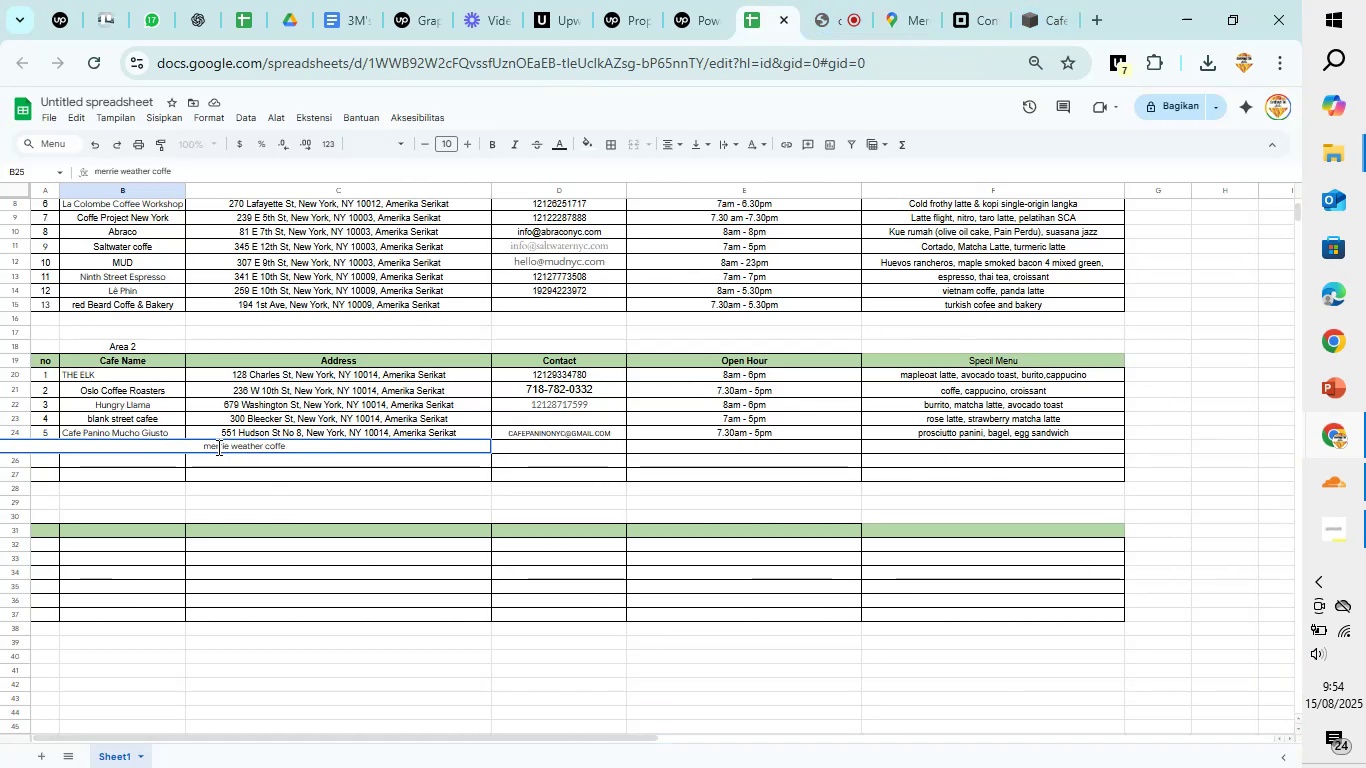 
left_click([223, 494])
 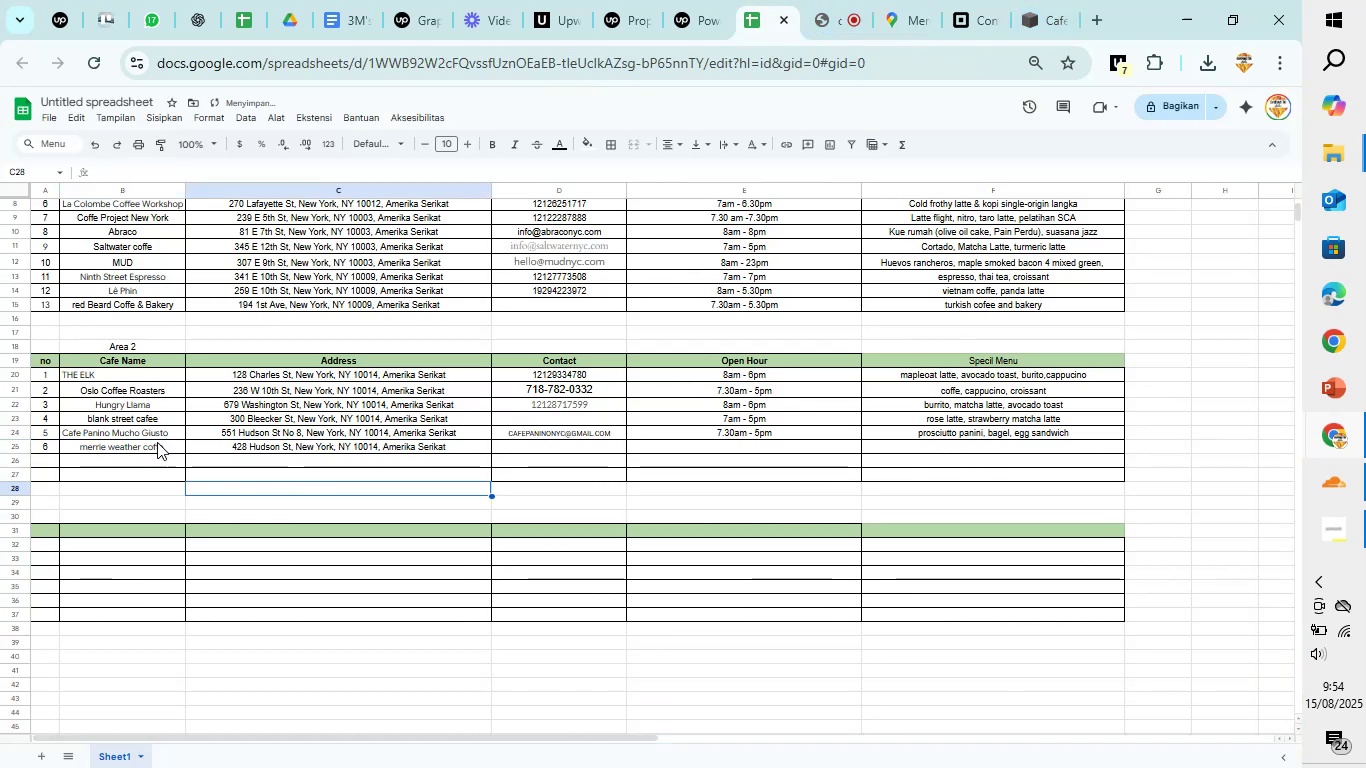 
left_click_drag(start_coordinate=[167, 445], to_coordinate=[79, 455])
 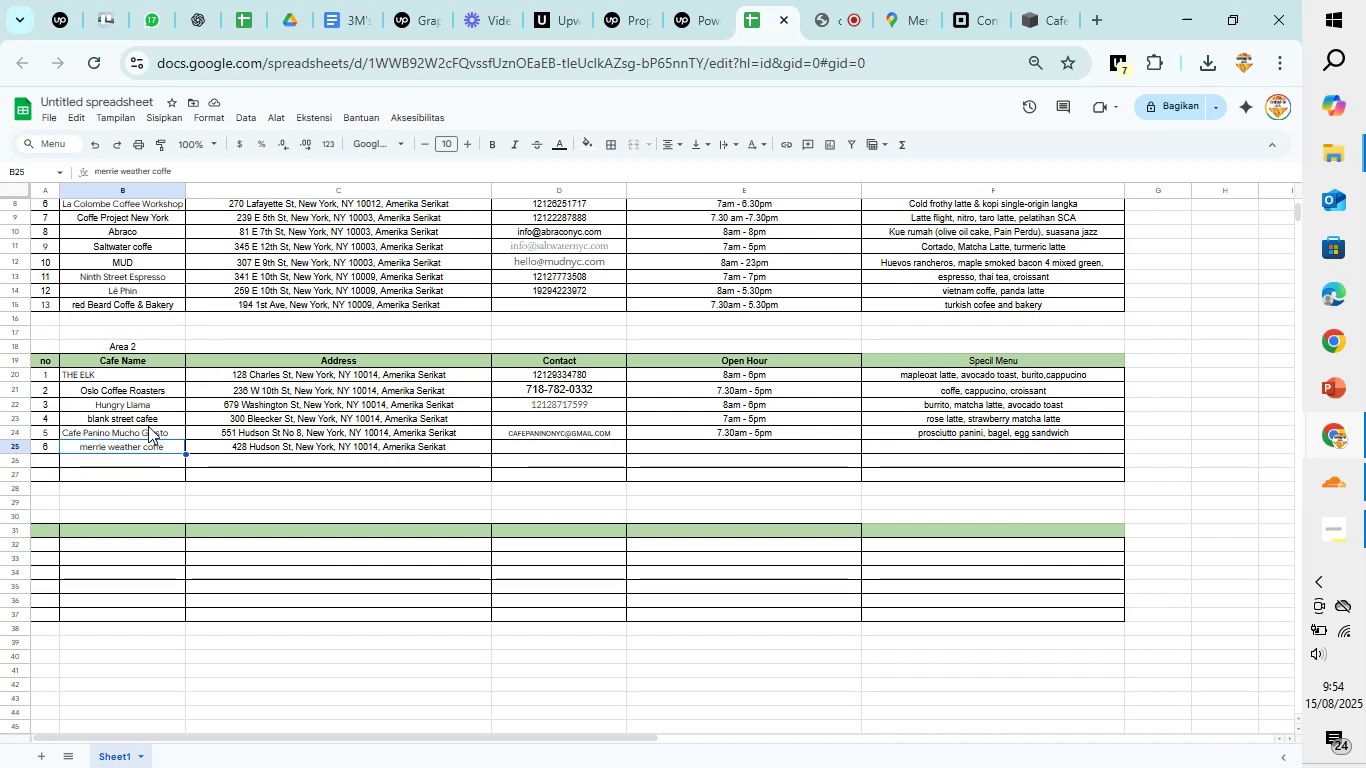 
left_click_drag(start_coordinate=[176, 167], to_coordinate=[61, 183])
 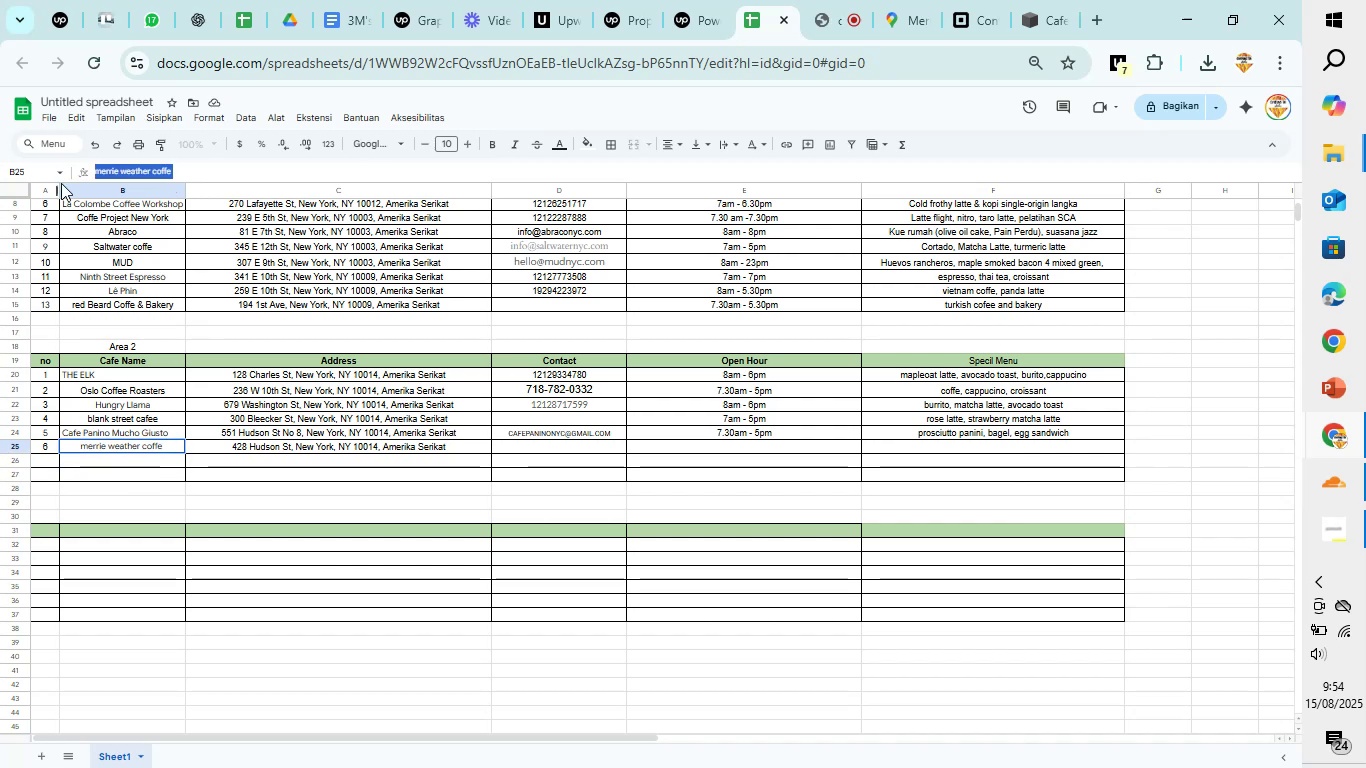 
key(Control+V)
 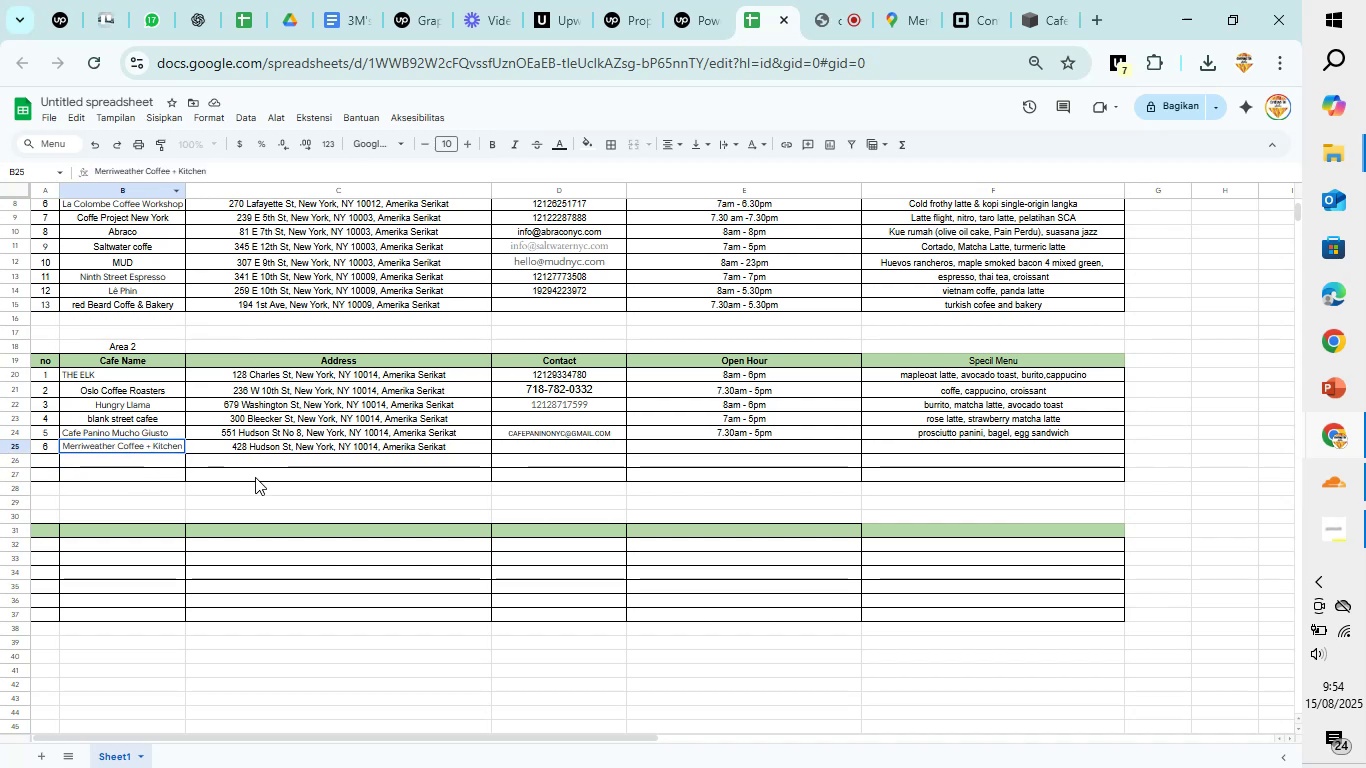 
left_click([255, 479])
 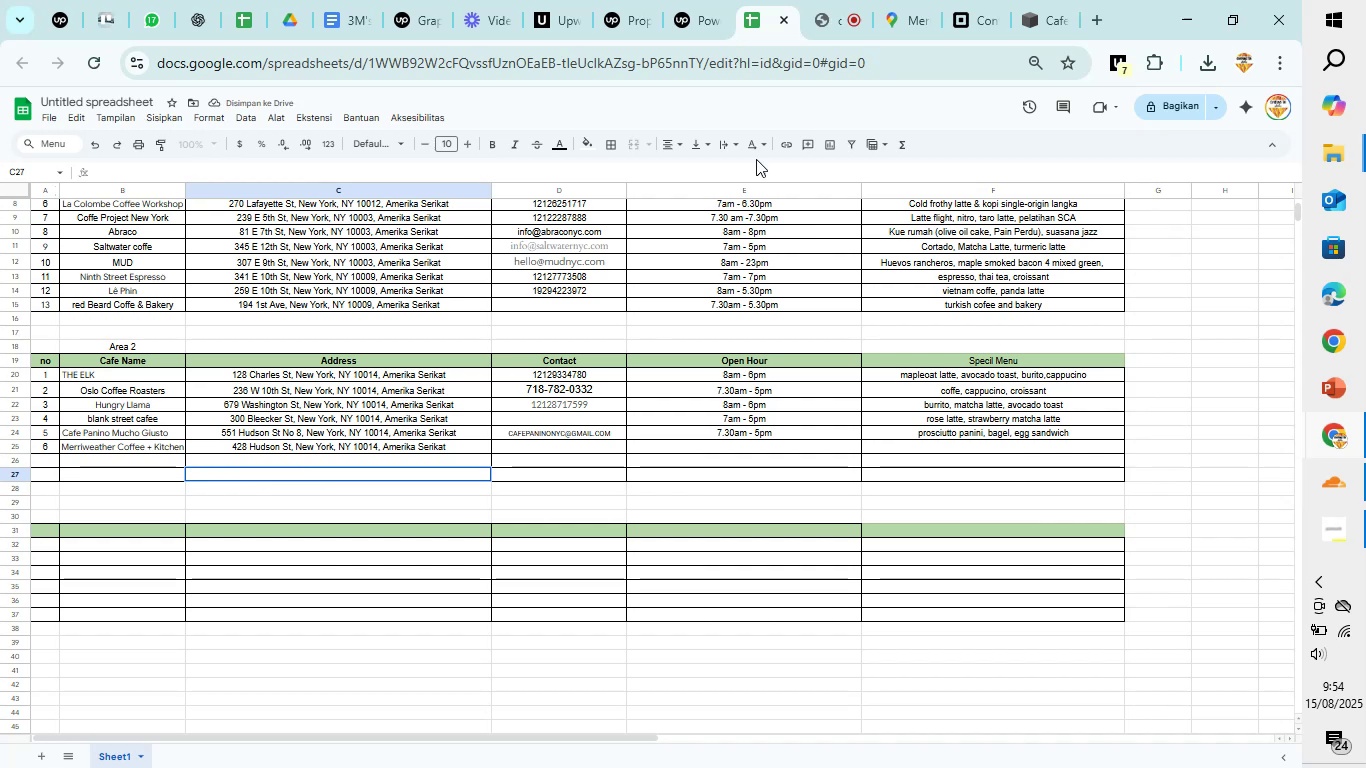 
left_click([881, 0])
 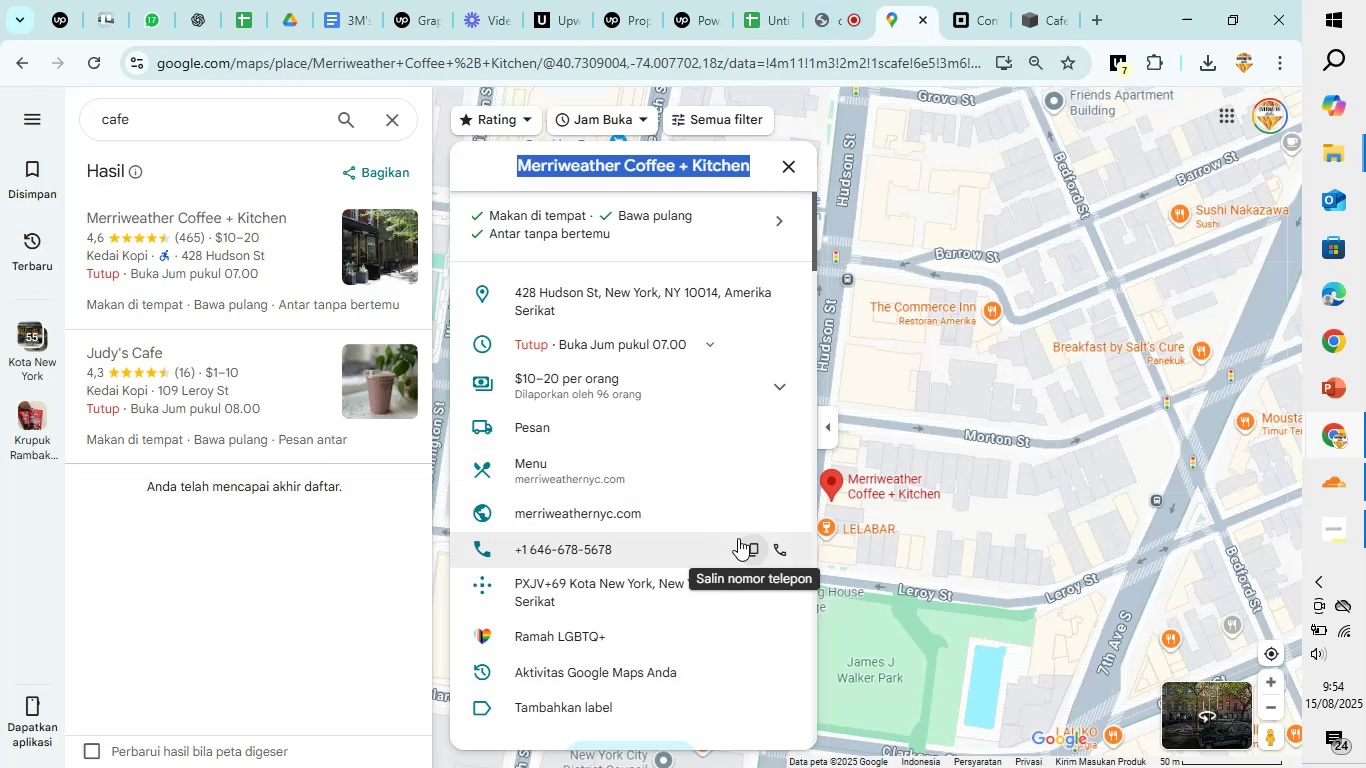 
left_click([751, 547])
 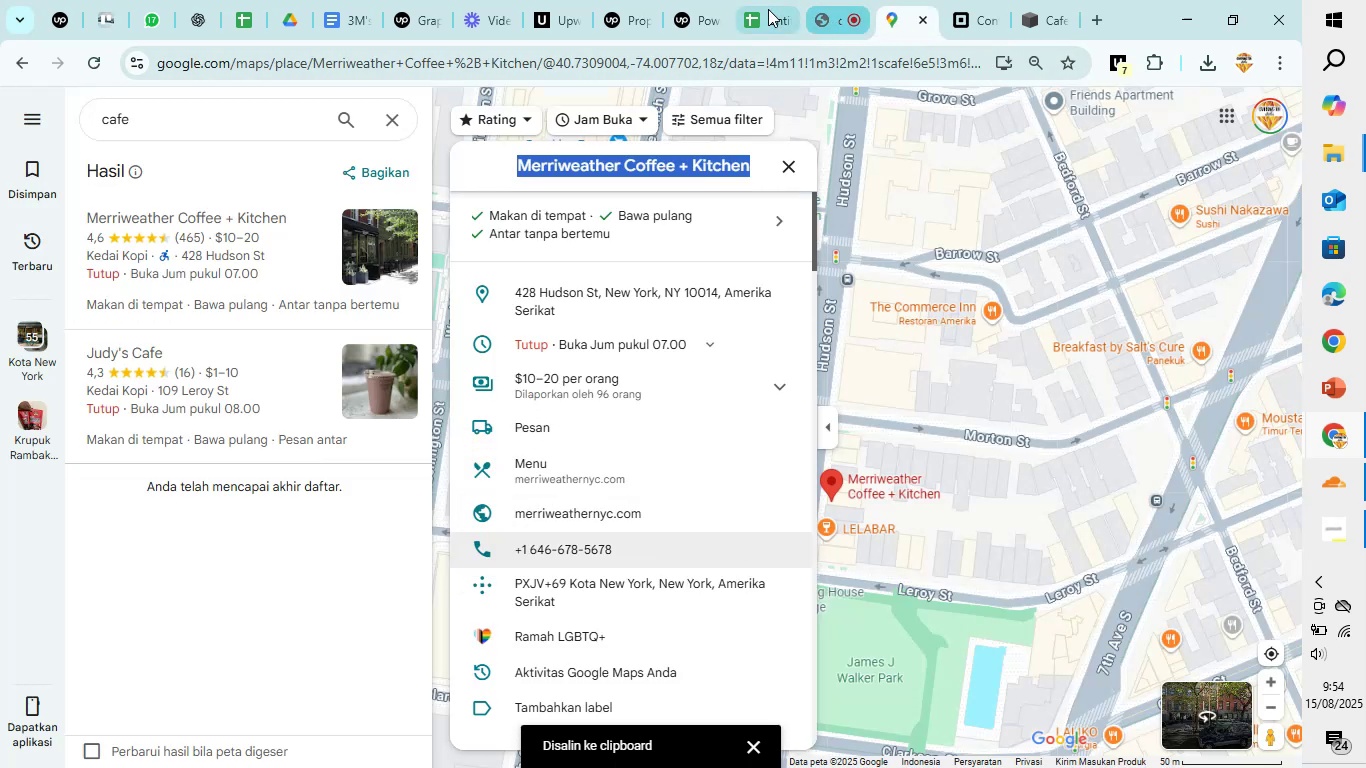 
left_click([768, 9])
 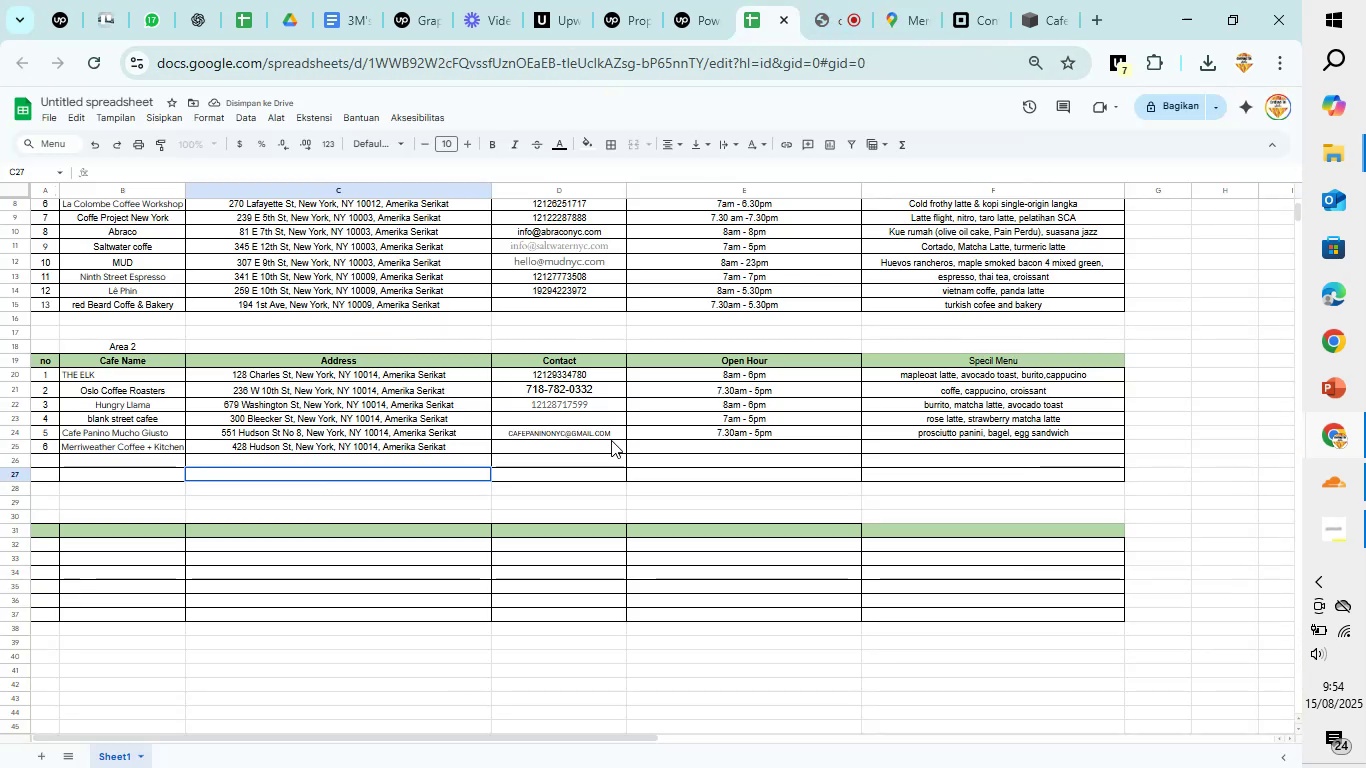 
left_click([609, 448])
 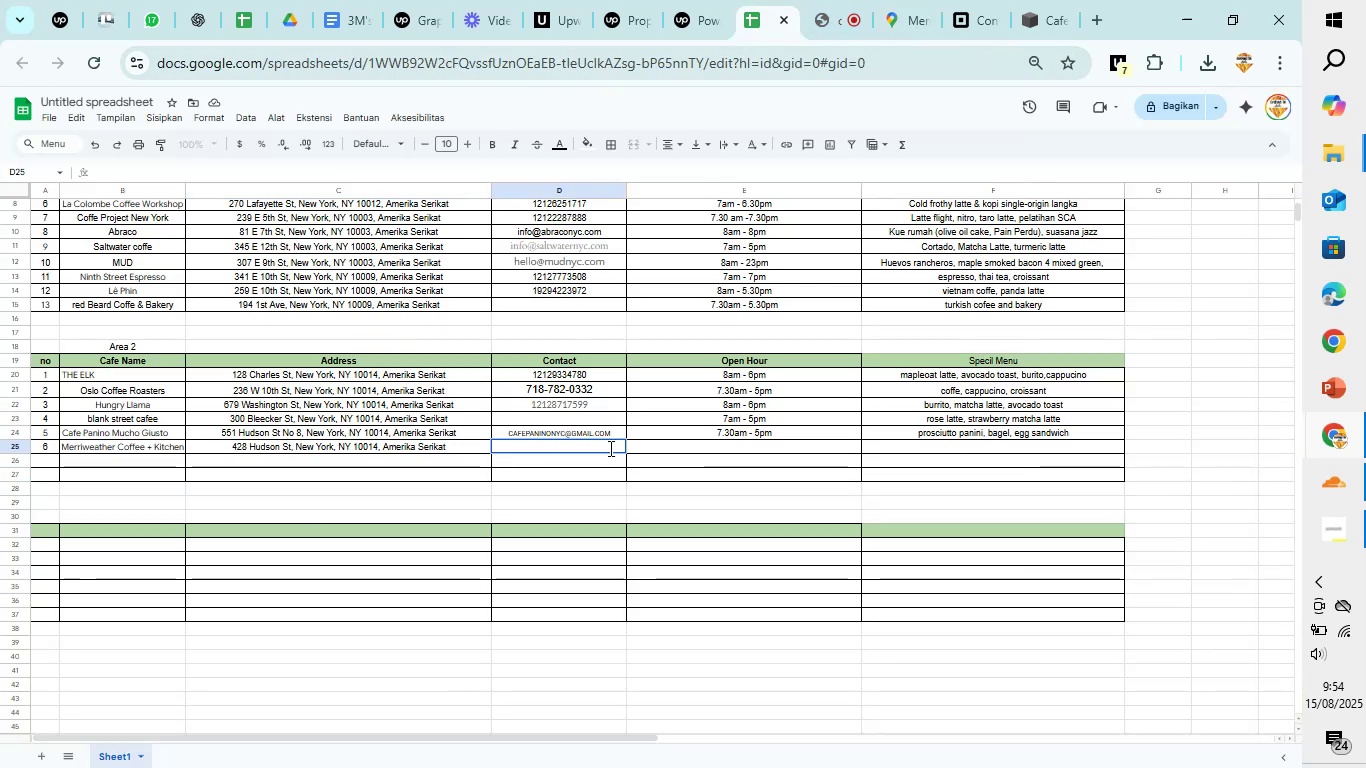 
key(Control+V)
 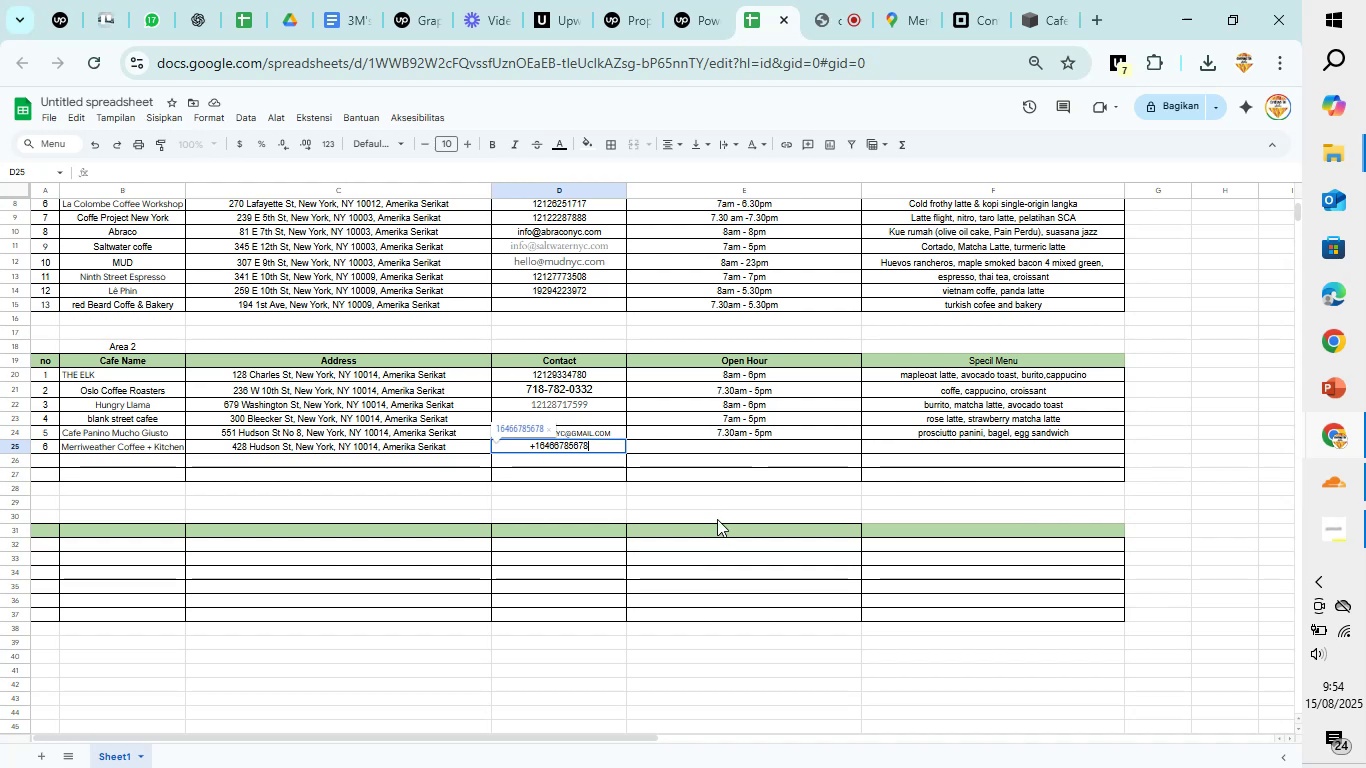 
left_click([719, 465])
 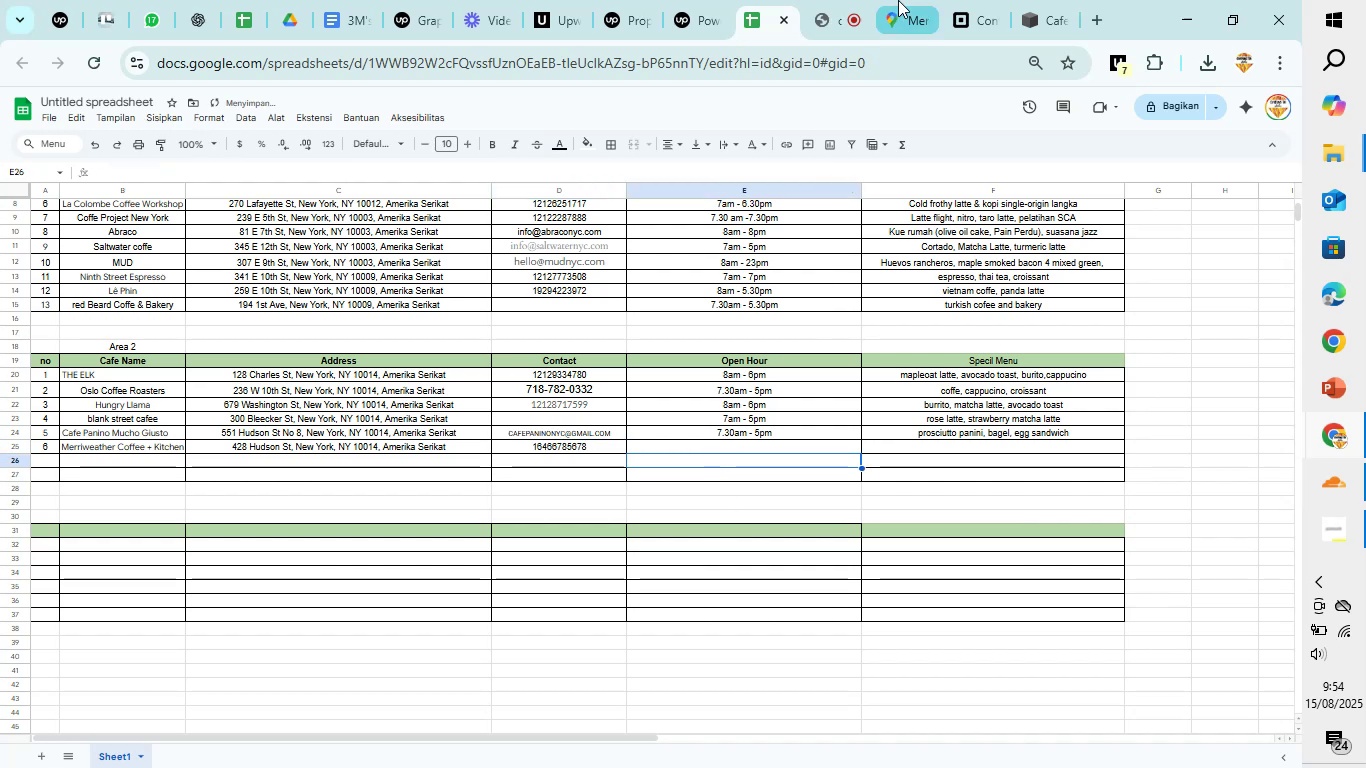 
left_click([898, 0])
 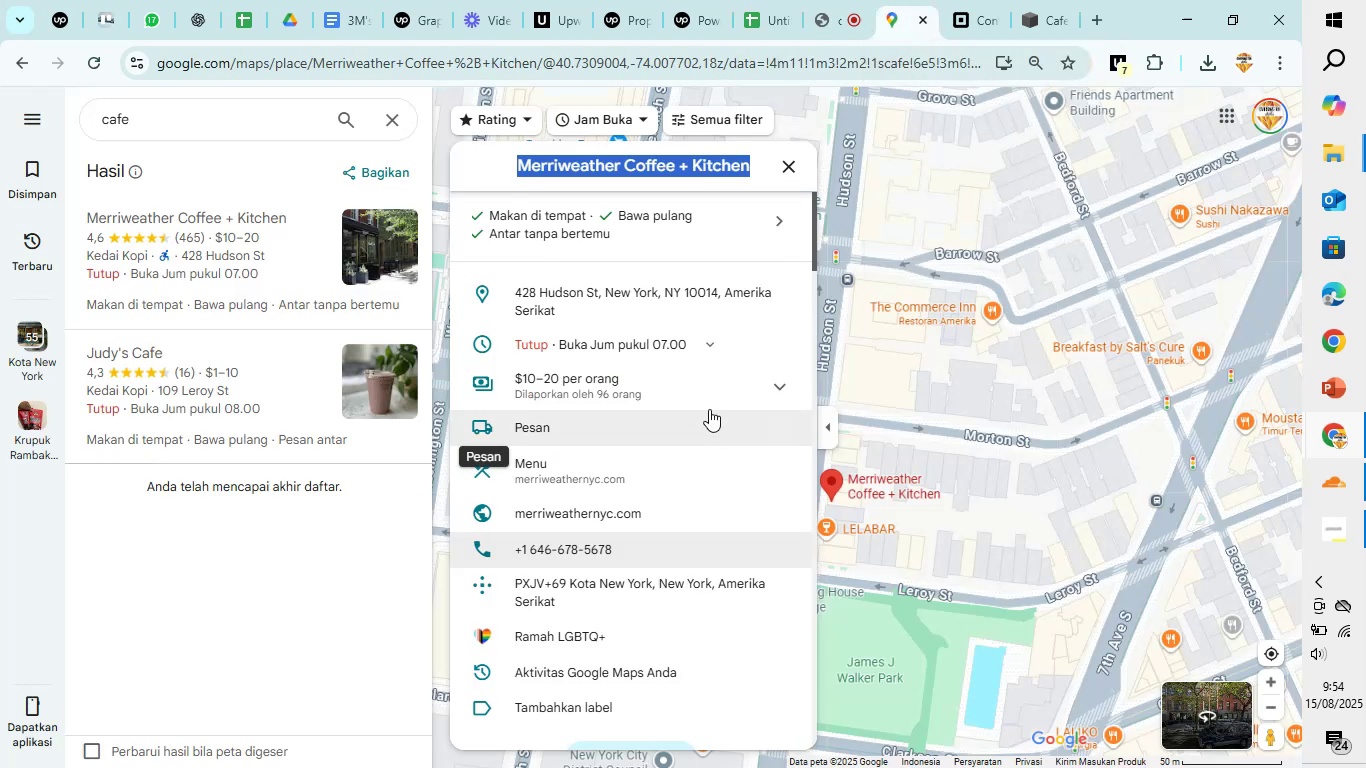 
left_click([708, 345])
 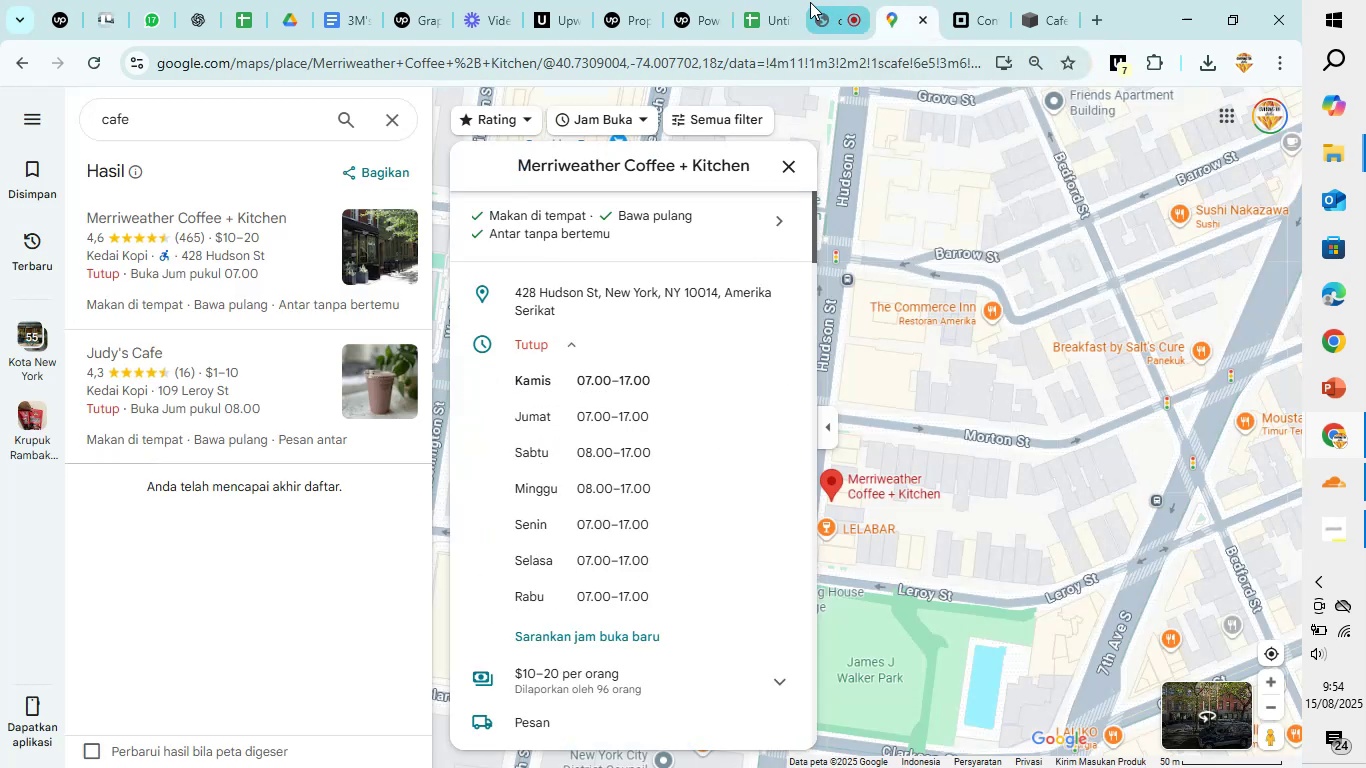 
left_click([756, 0])
 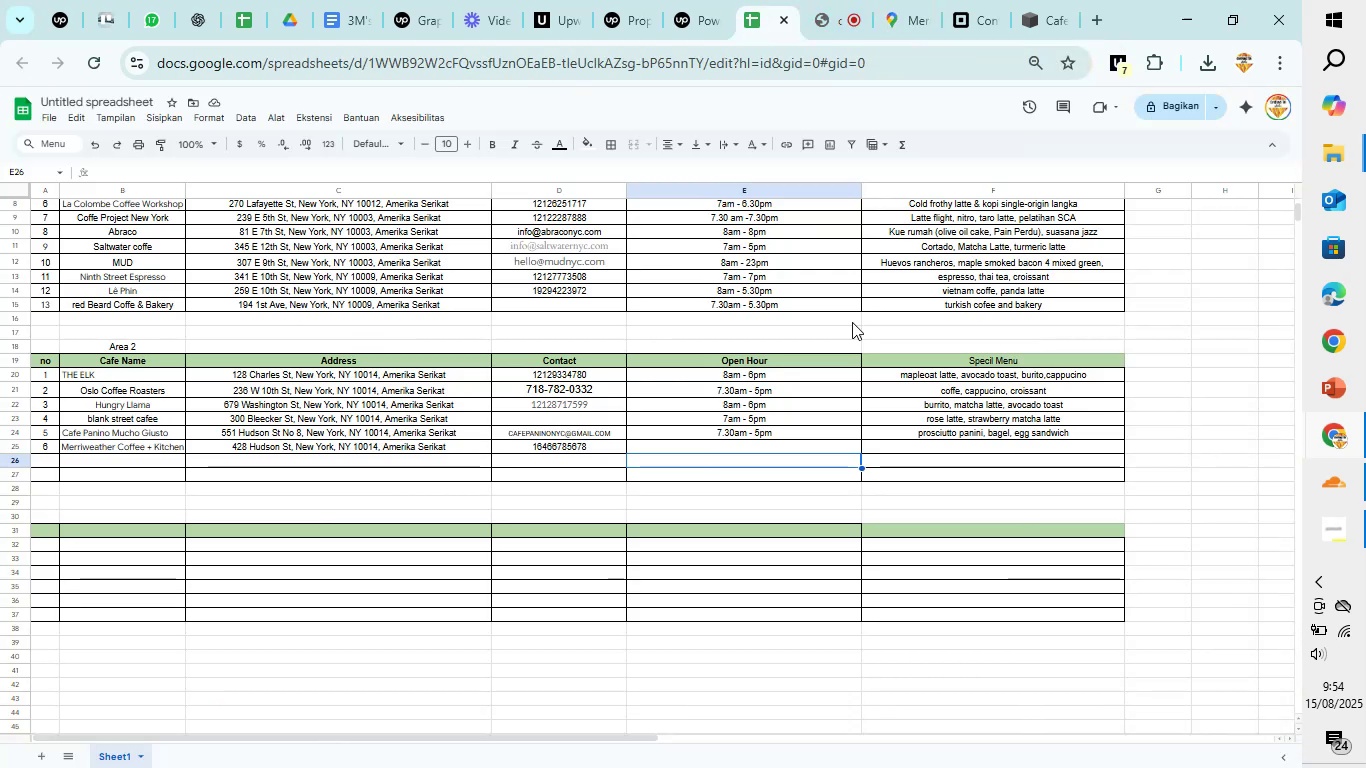 
type(7am - 5pm)
 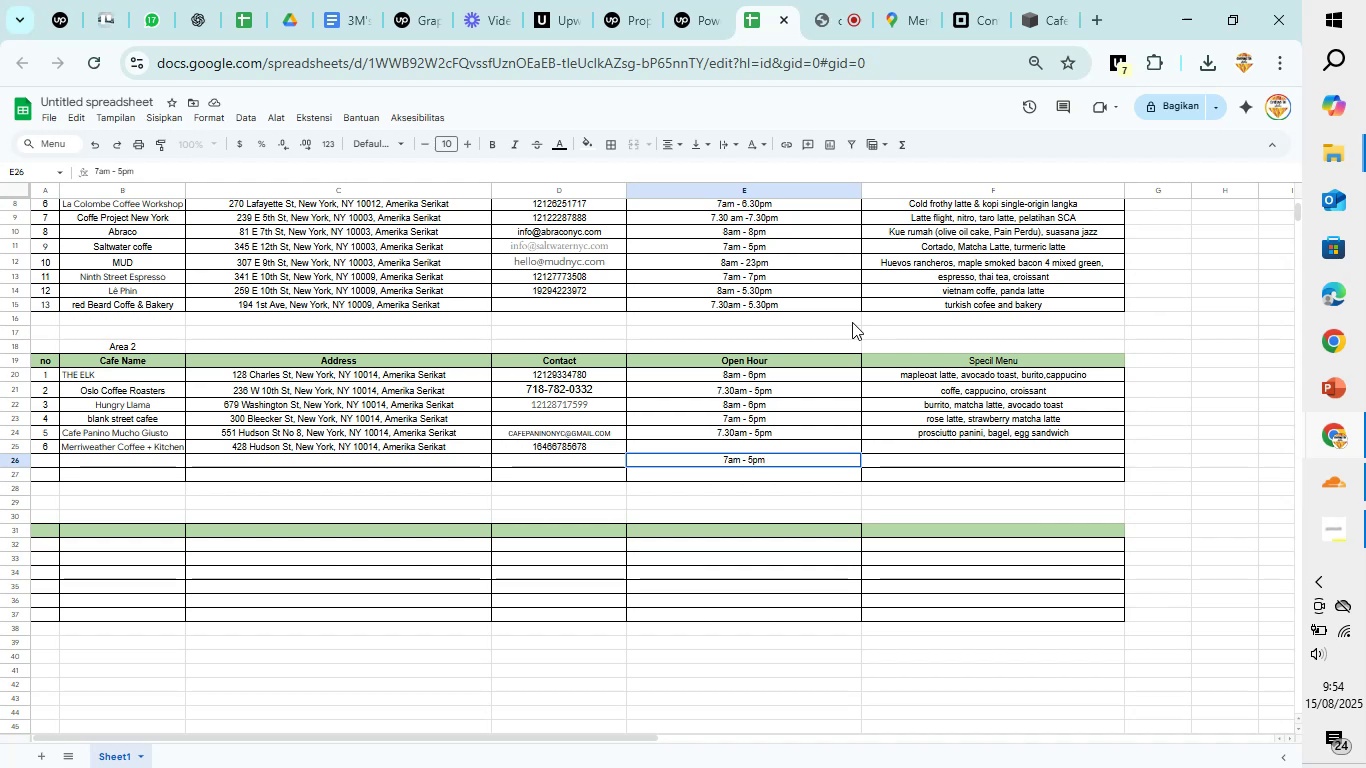 
key(ArrowRight)
 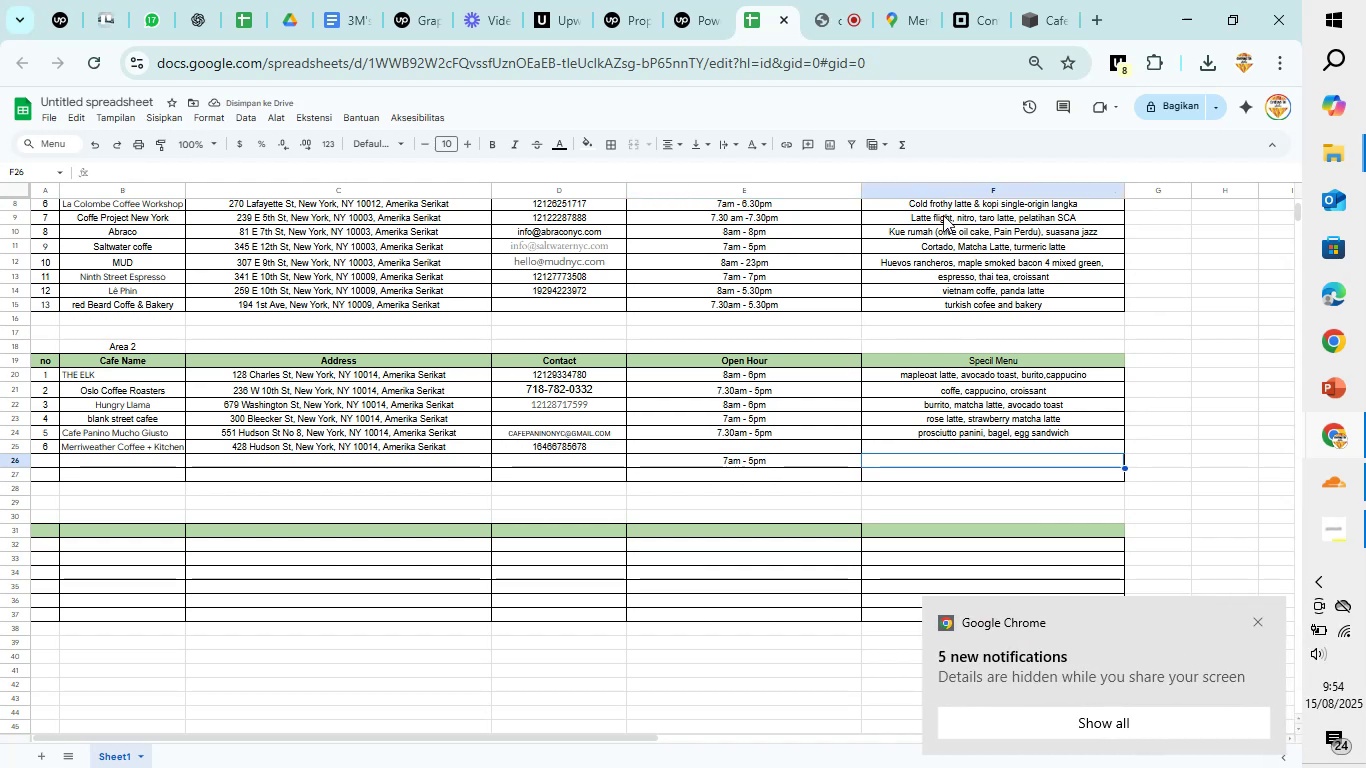 
wait(10.44)
 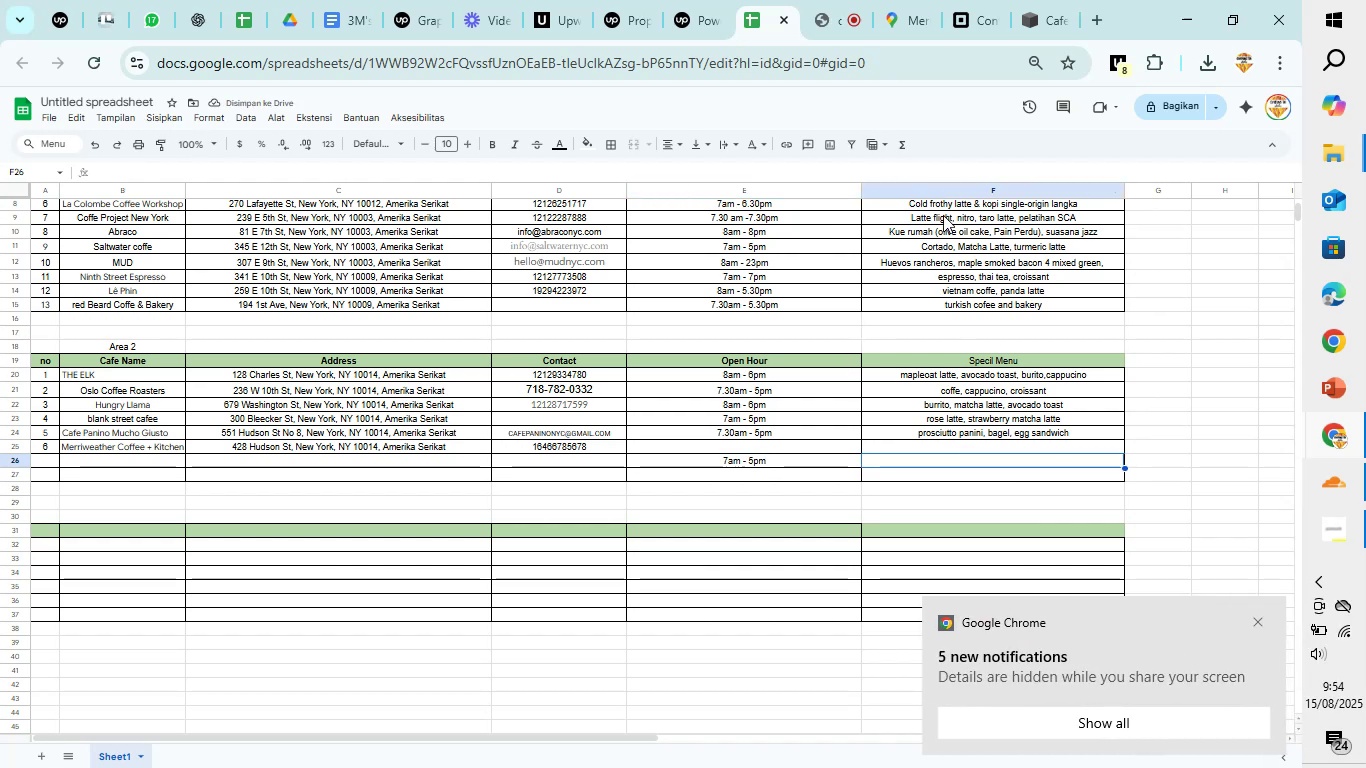 
left_click([447, 427])
 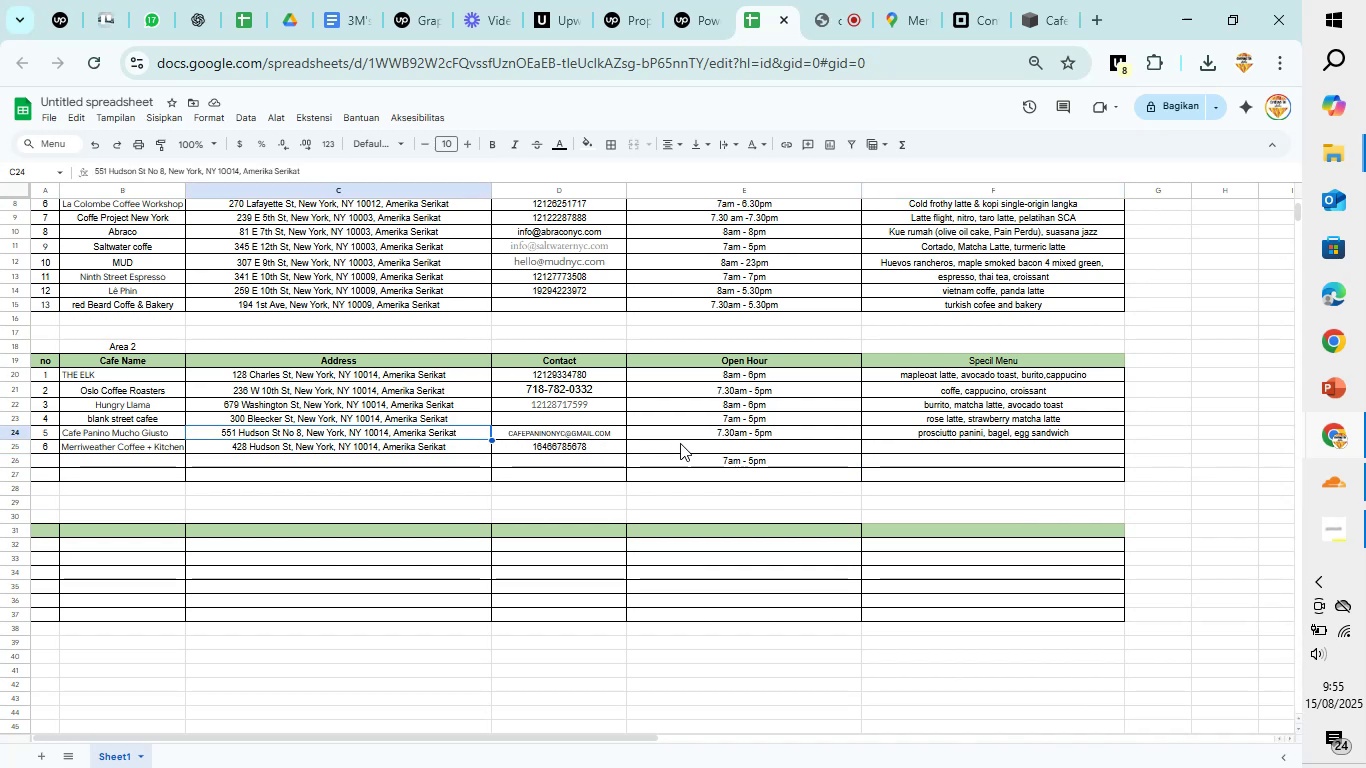 
left_click([741, 463])
 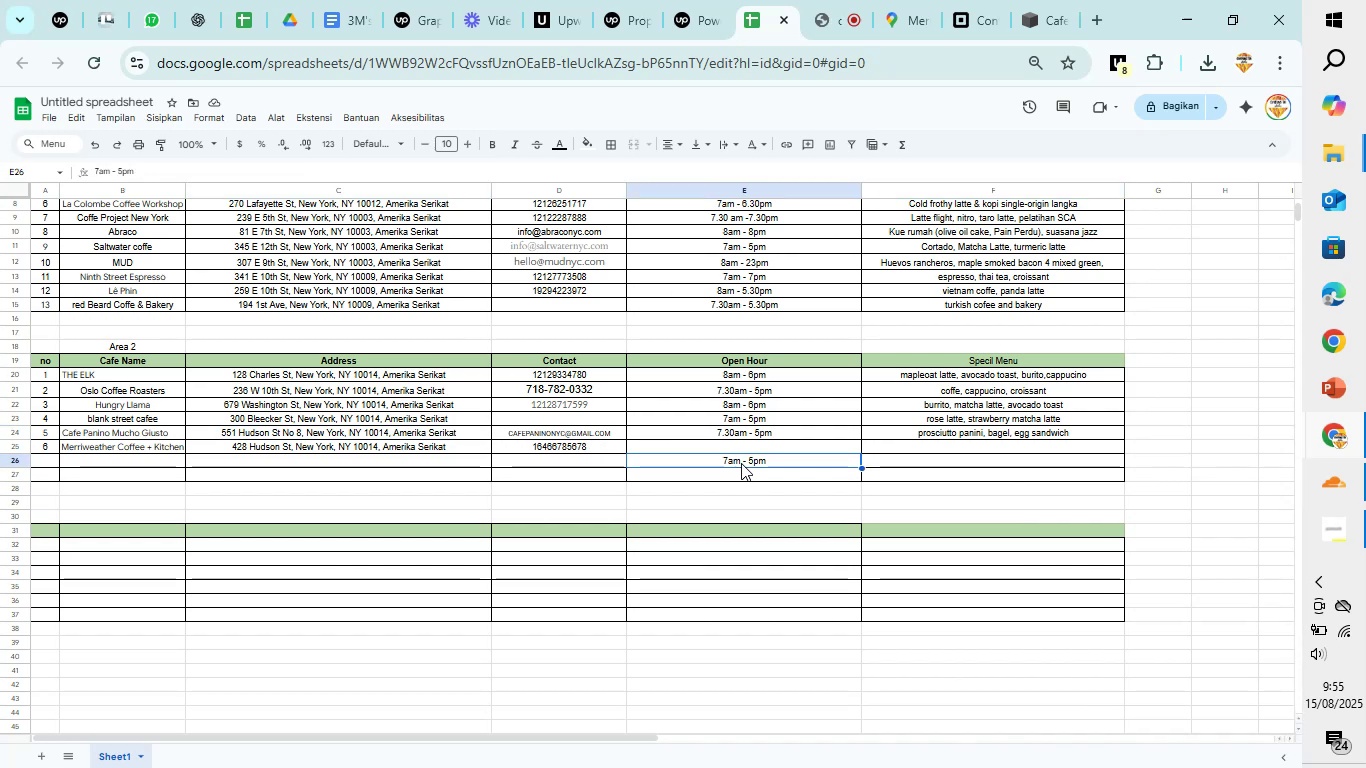 
key(Control+X)
 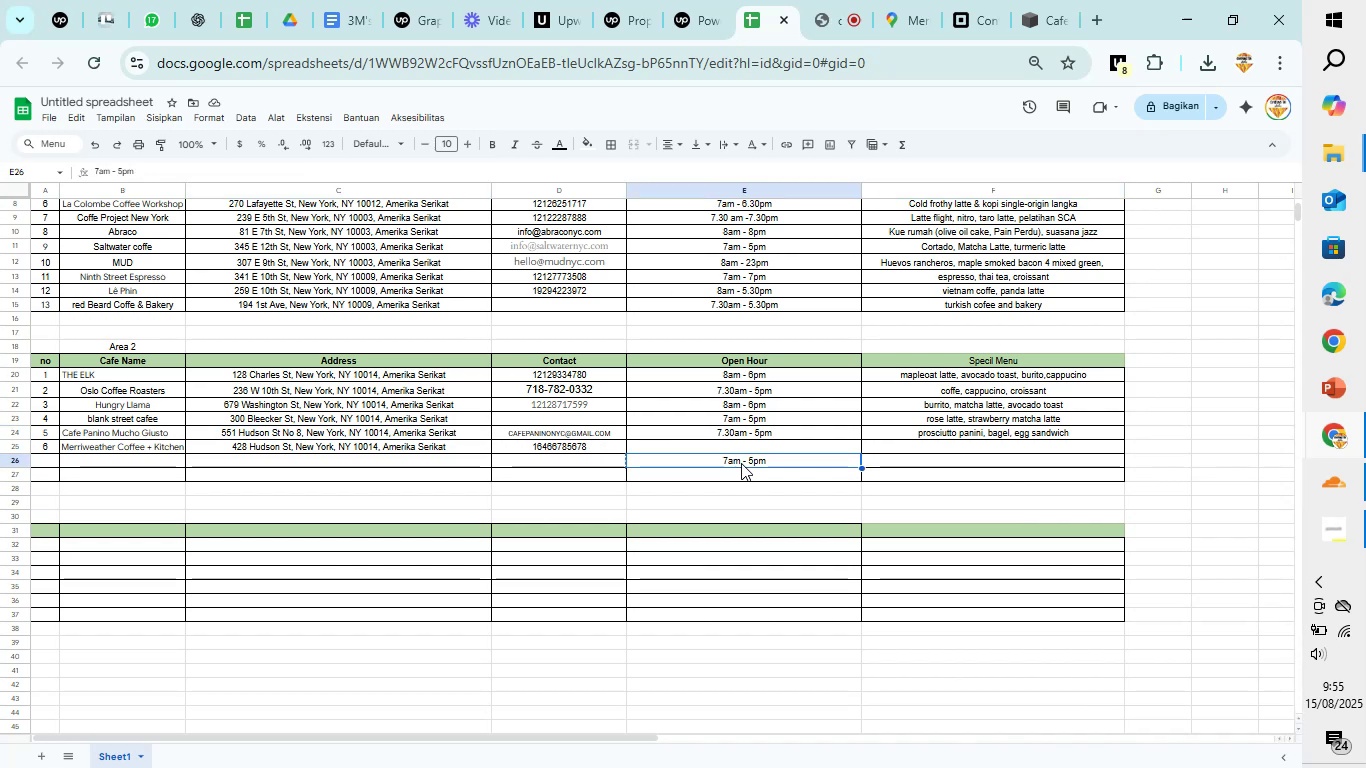 
key(ArrowUp)
 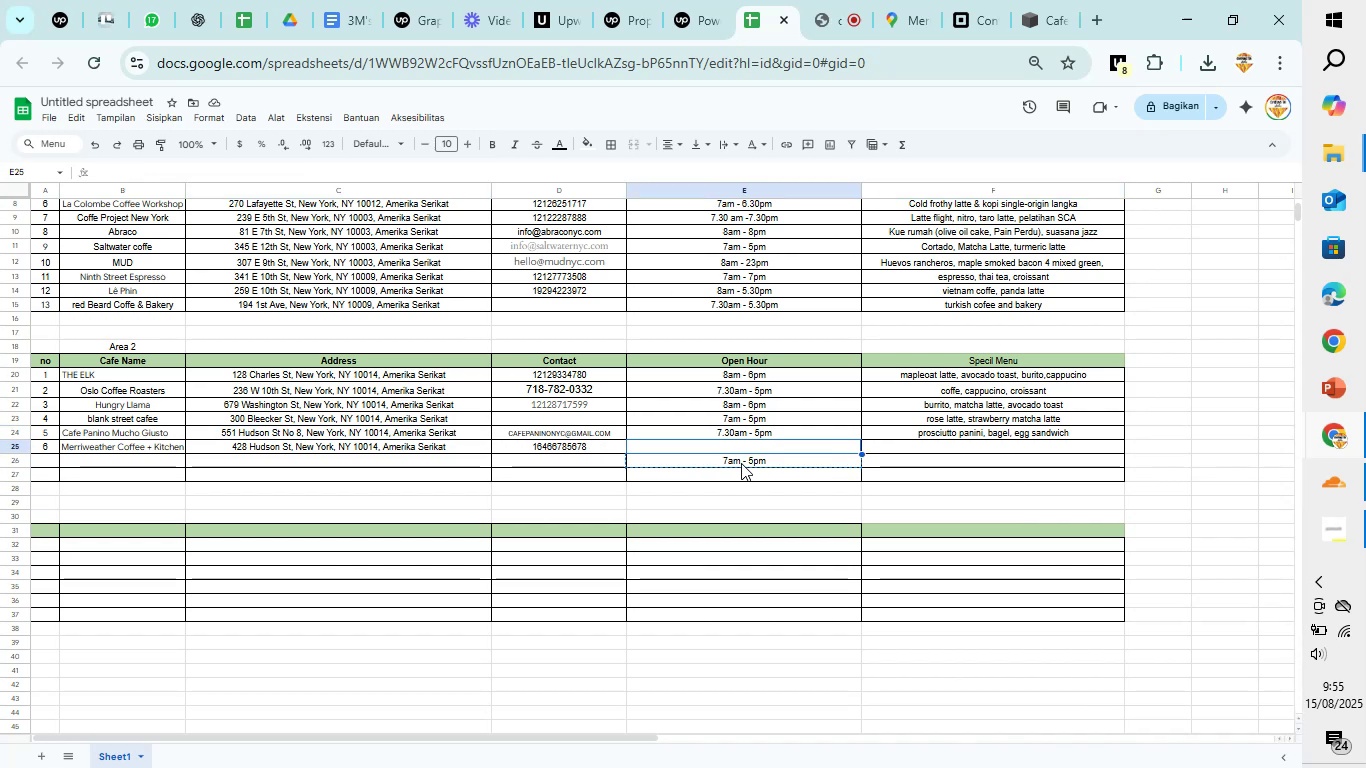 
key(Control+V)
 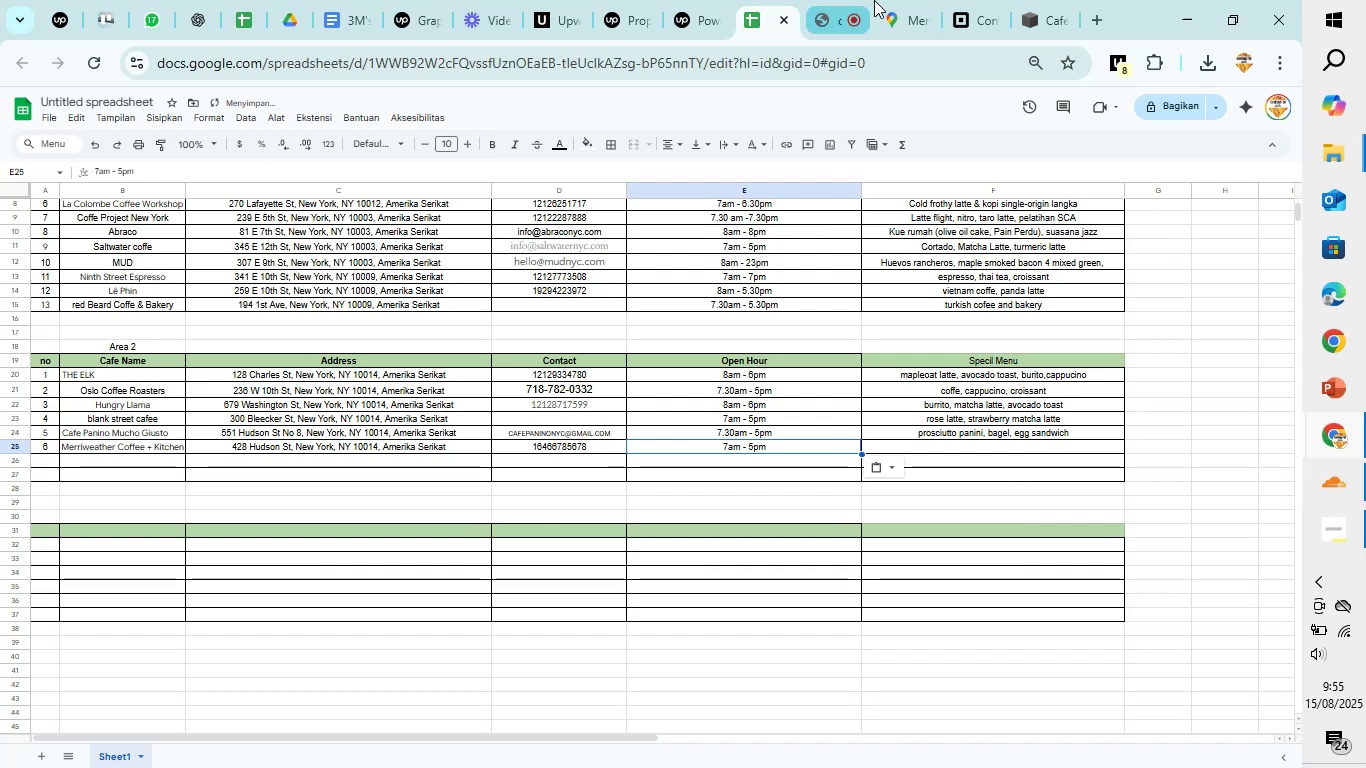 
left_click([908, 0])
 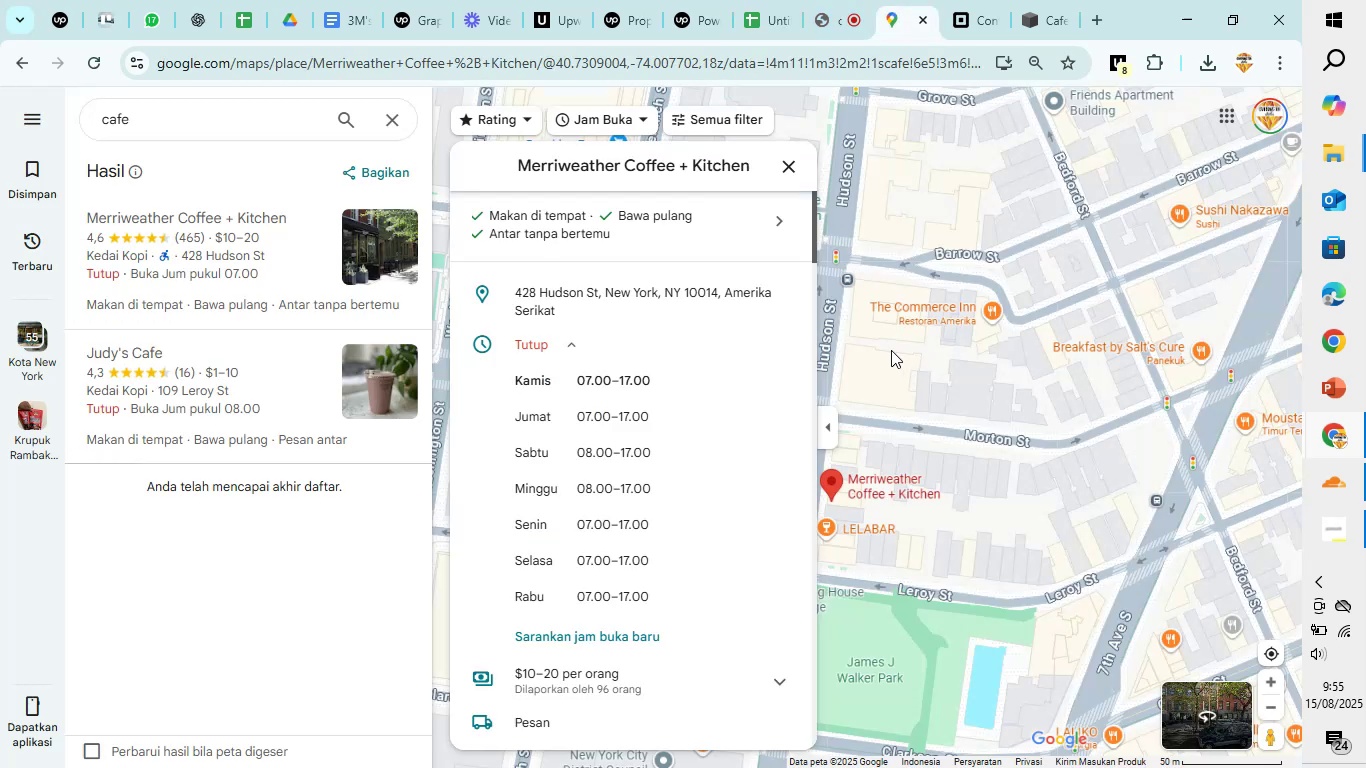 
scroll: coordinate [589, 448], scroll_direction: down, amount: 14.0
 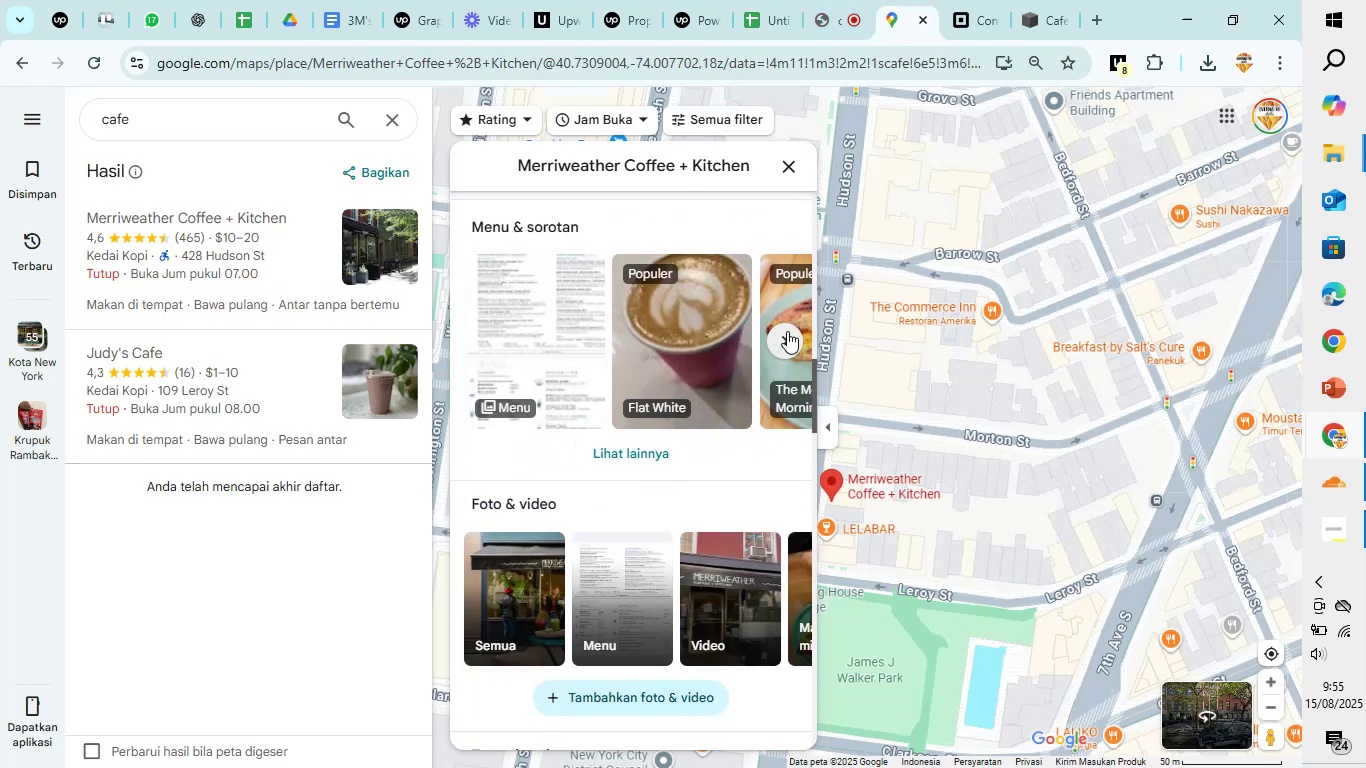 
left_click([787, 331])
 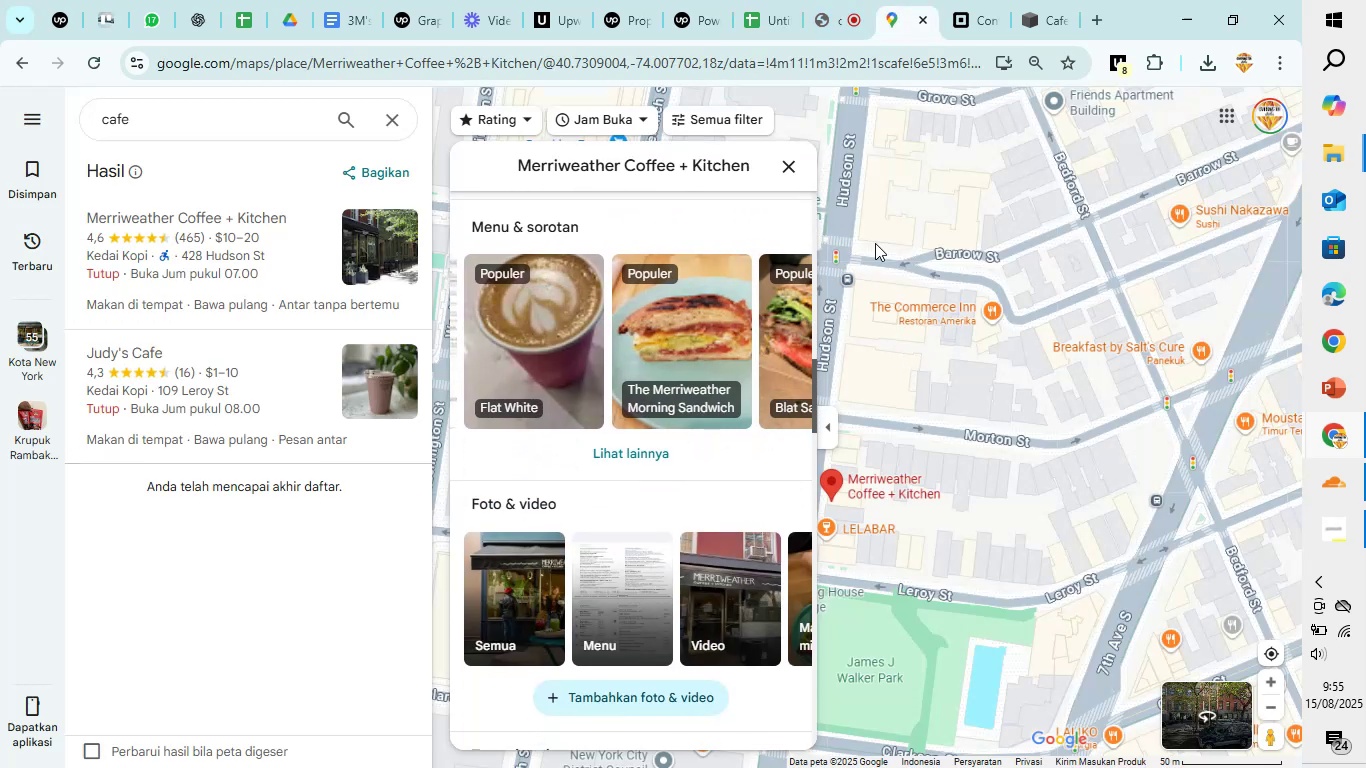 
left_click([778, 10])
 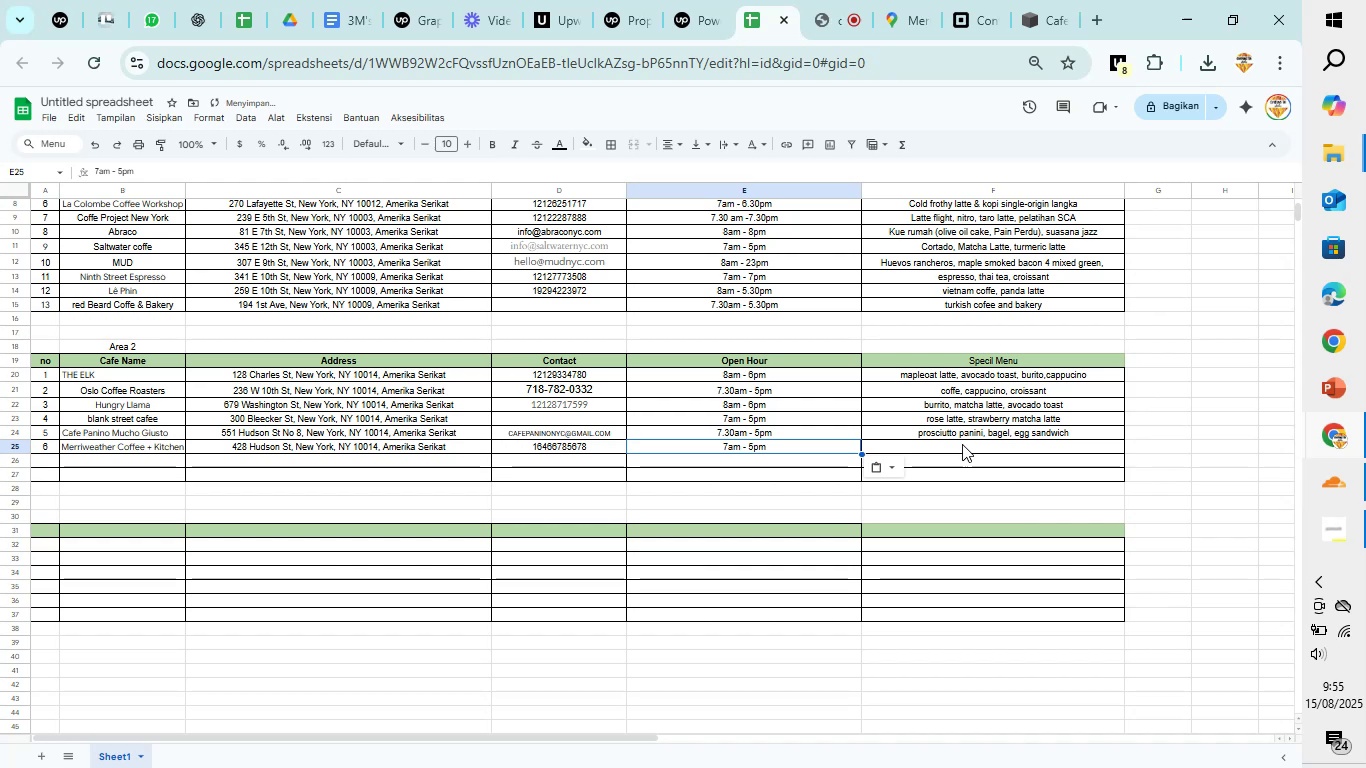 
key(ArrowRight)
 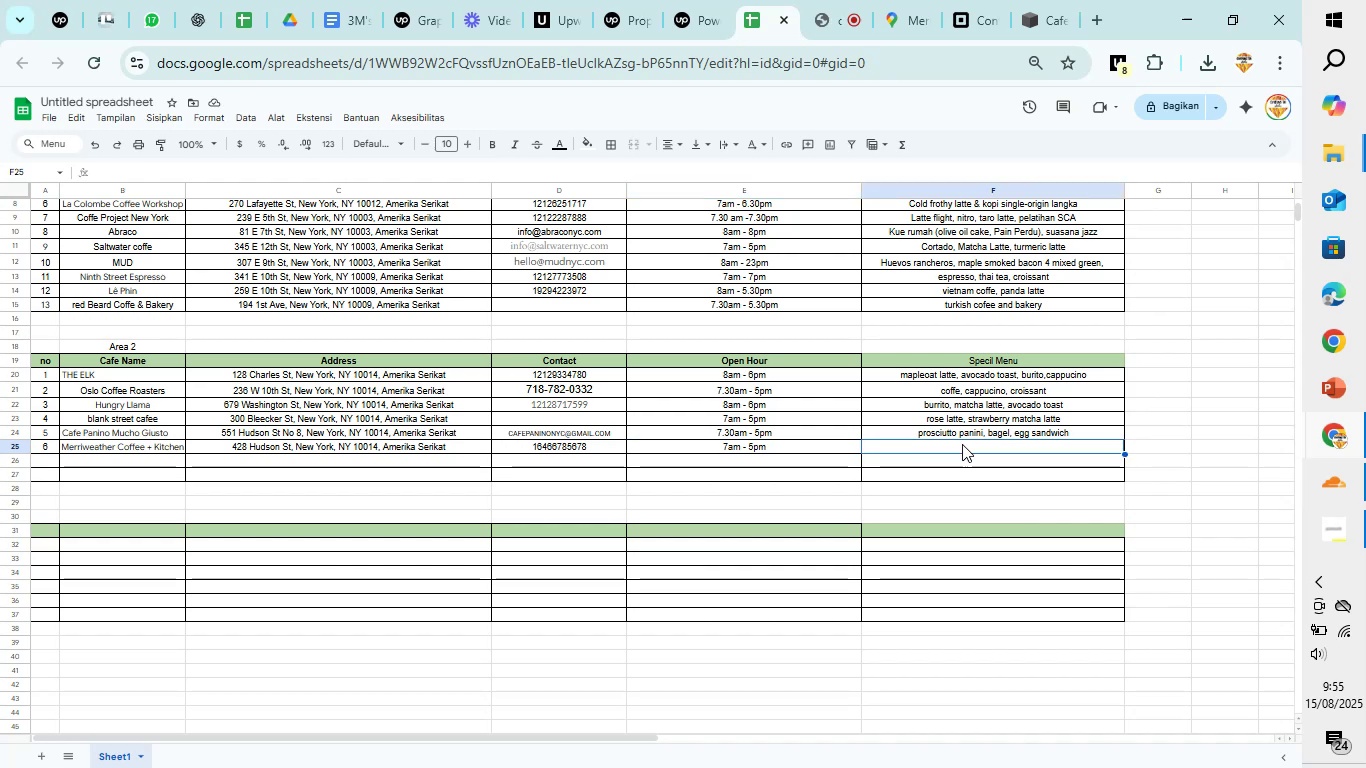 
type(flatt white, merriweather sandwich, )
 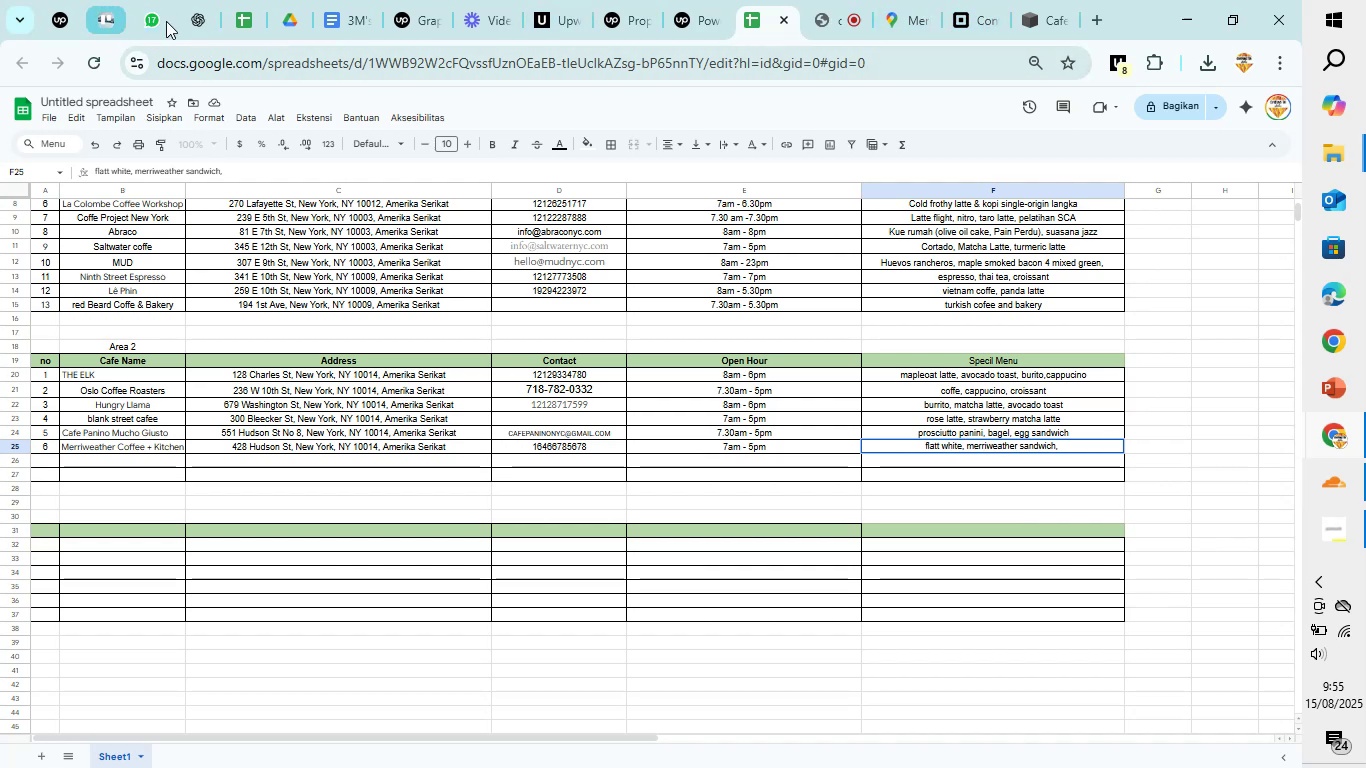 
wait(5.52)
 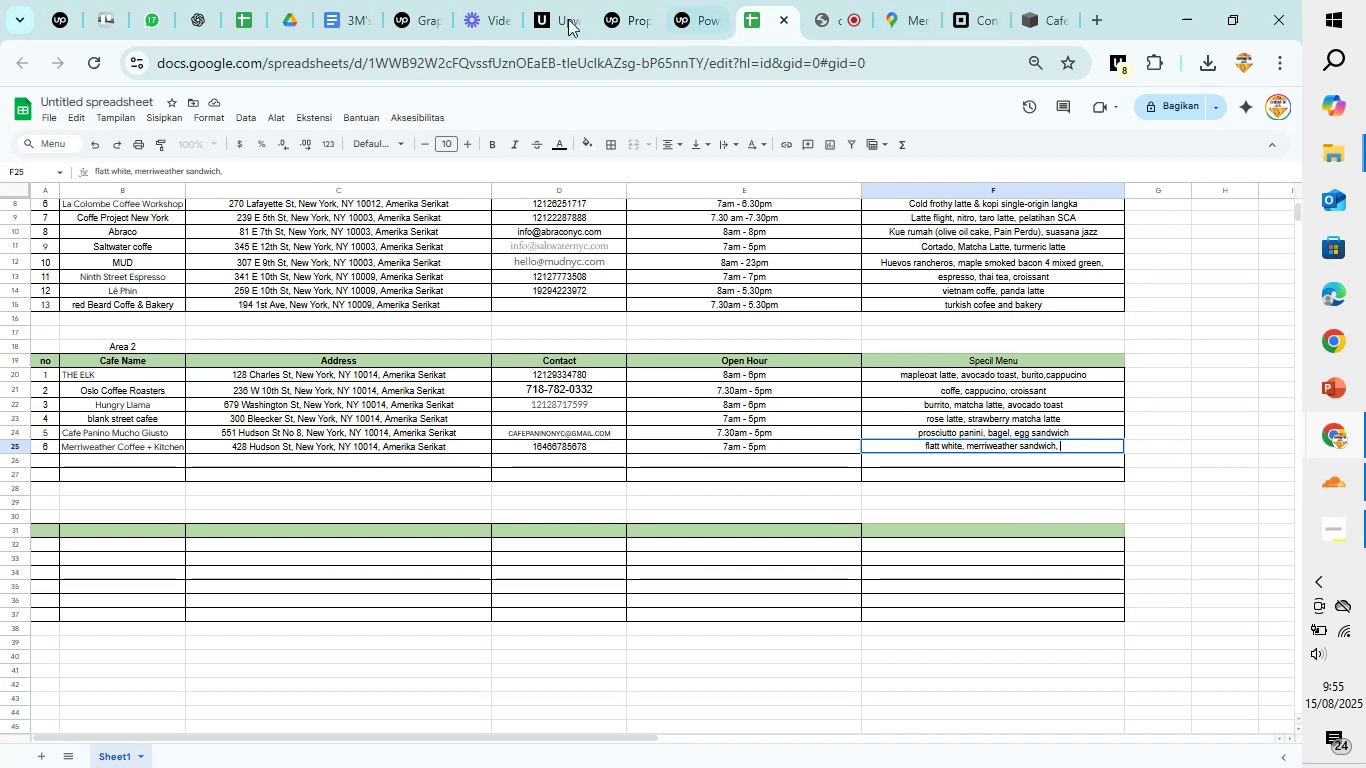 
mouse_move([704, 39])
 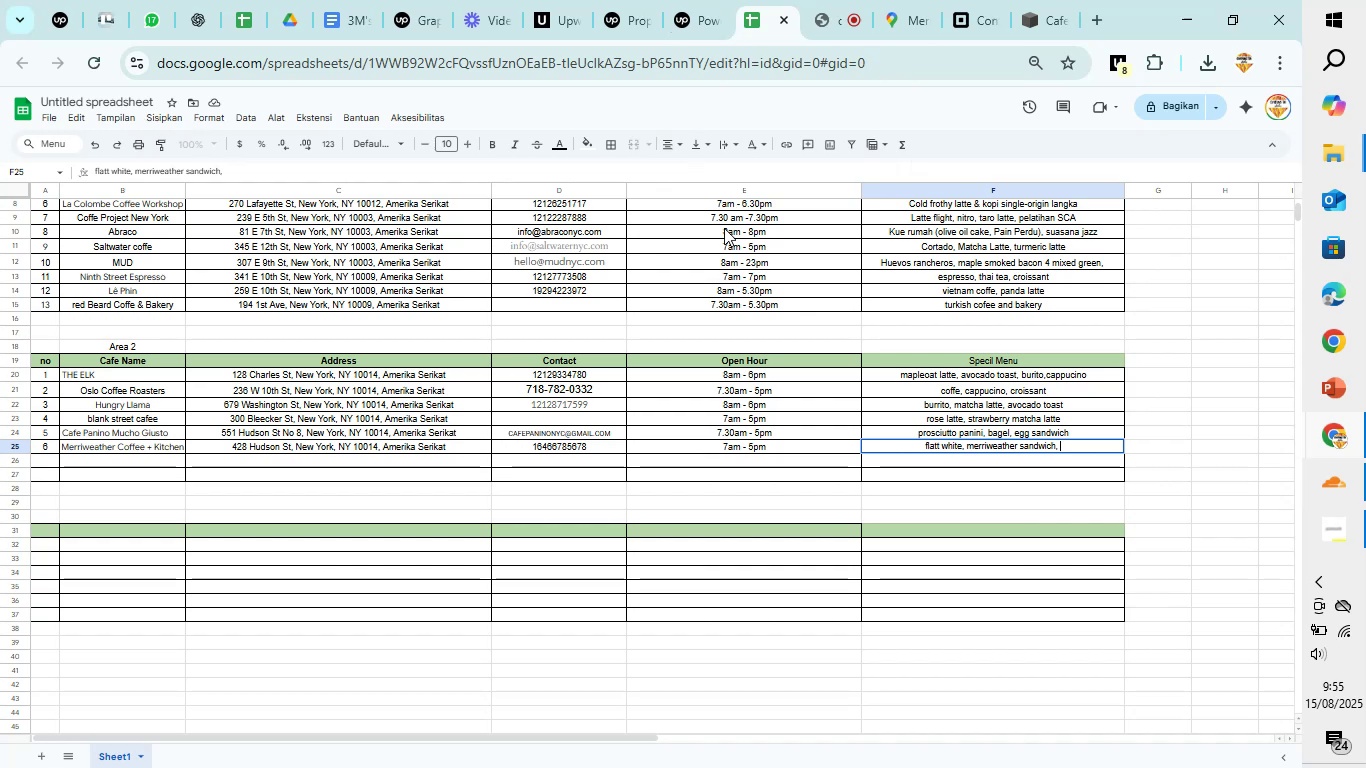 
wait(6.27)
 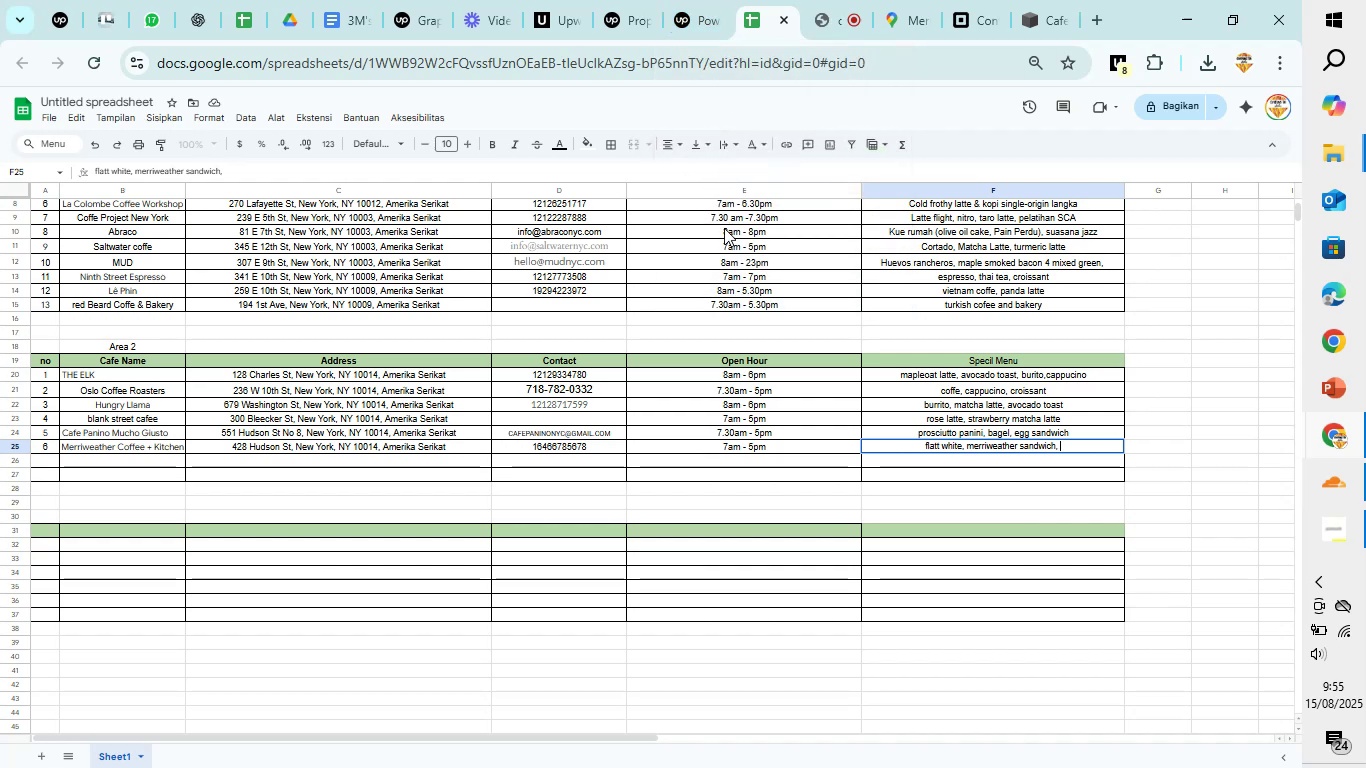 
mouse_move([795, 13])
 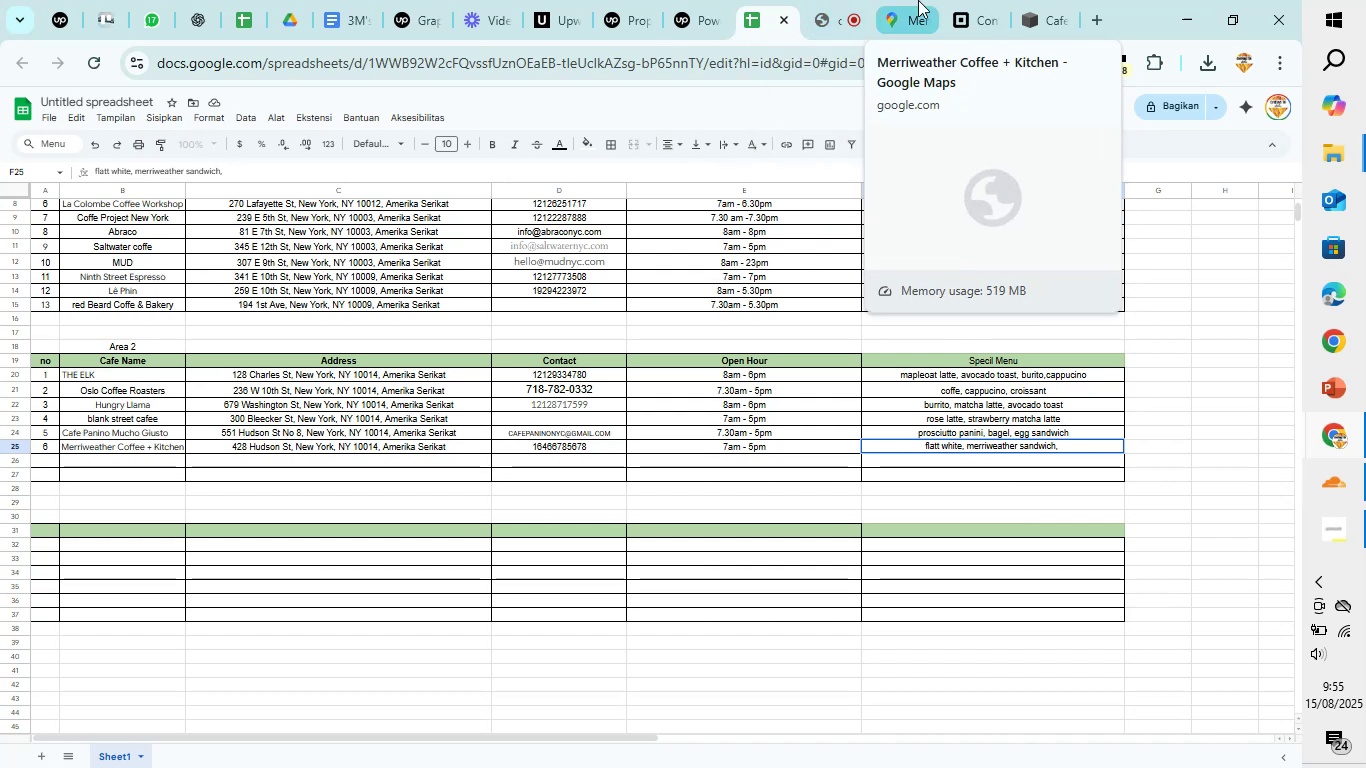 
left_click([910, 0])
 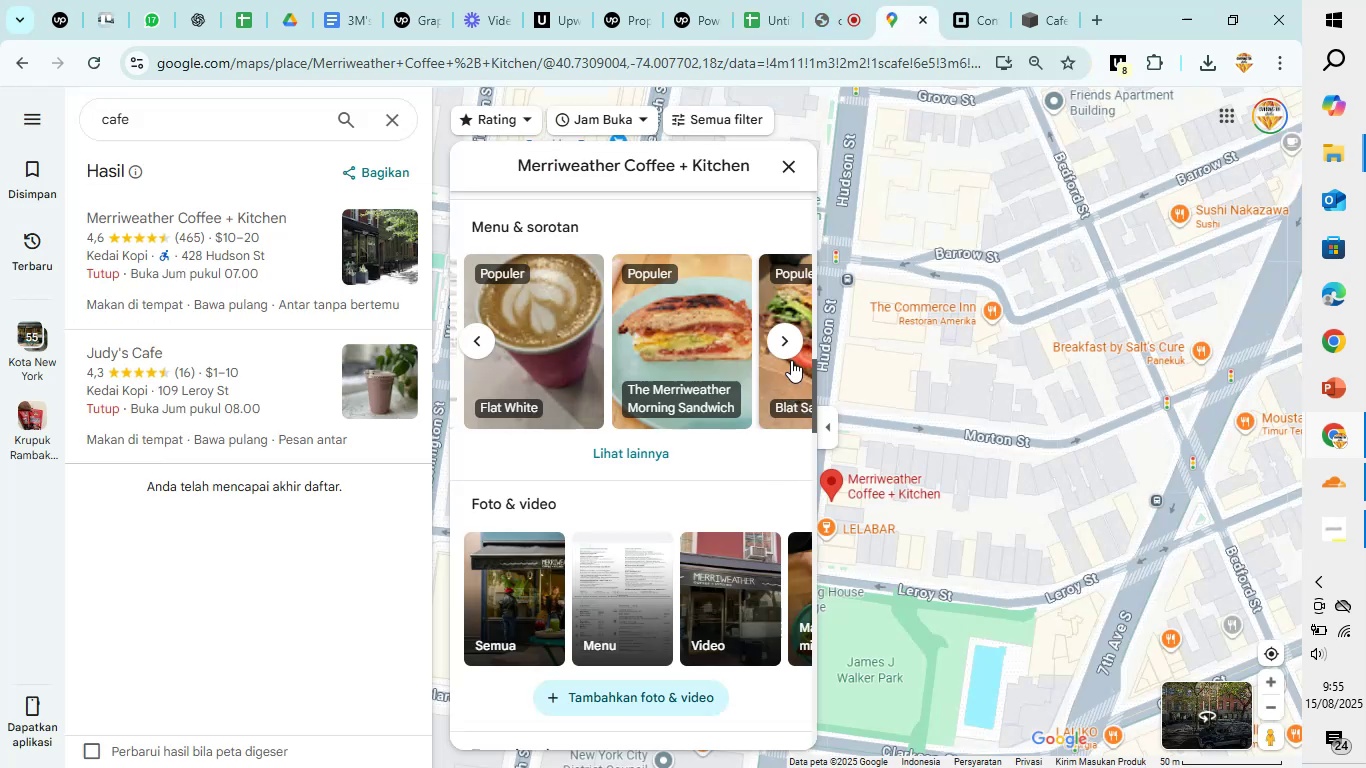 
left_click([791, 348])
 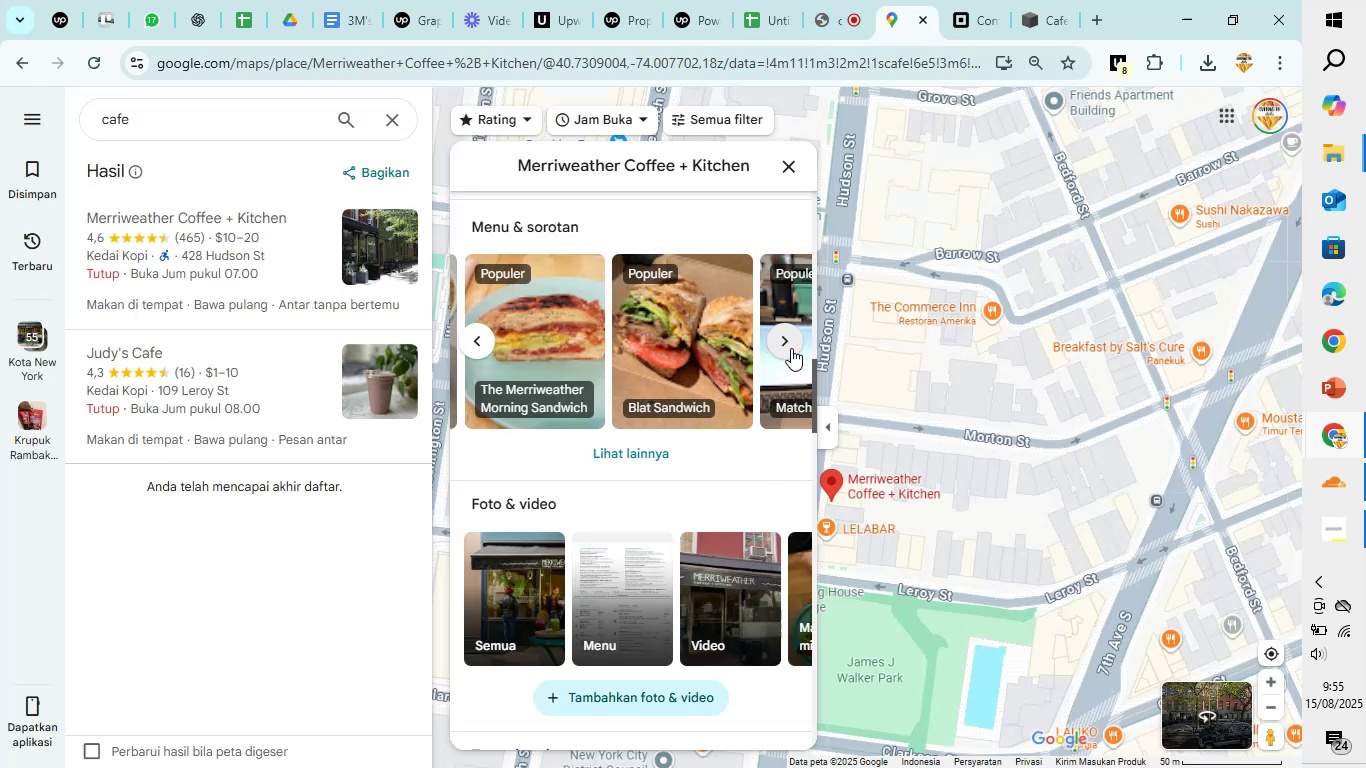 
left_click([791, 348])
 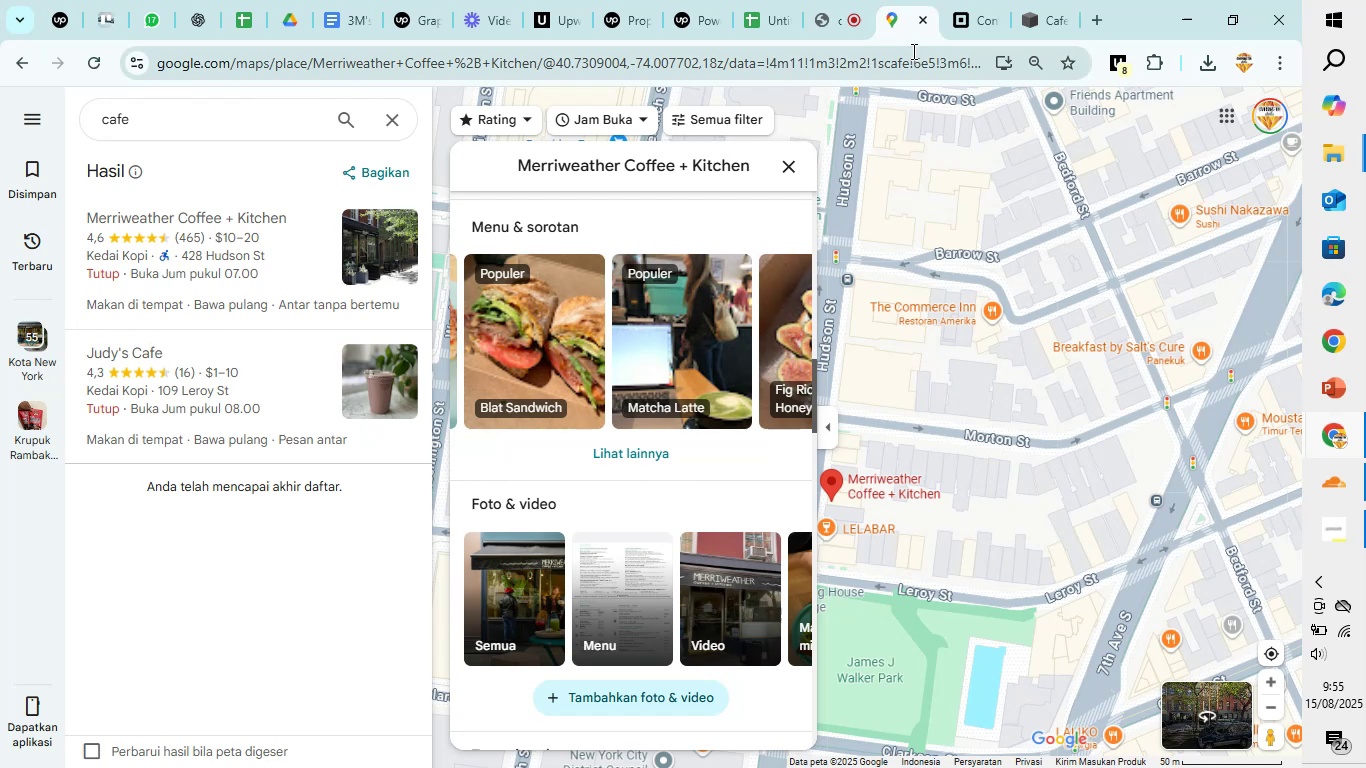 
left_click([764, 2])
 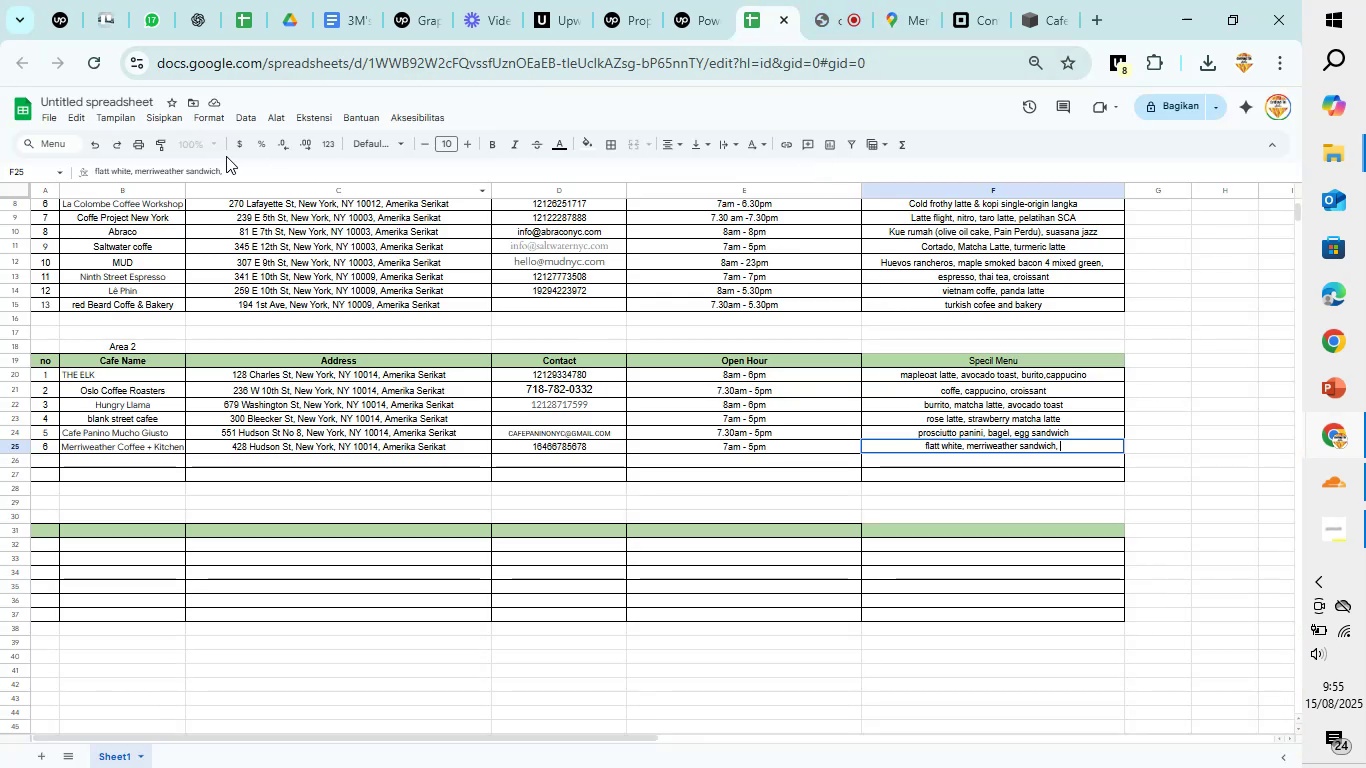 
left_click([225, 174])
 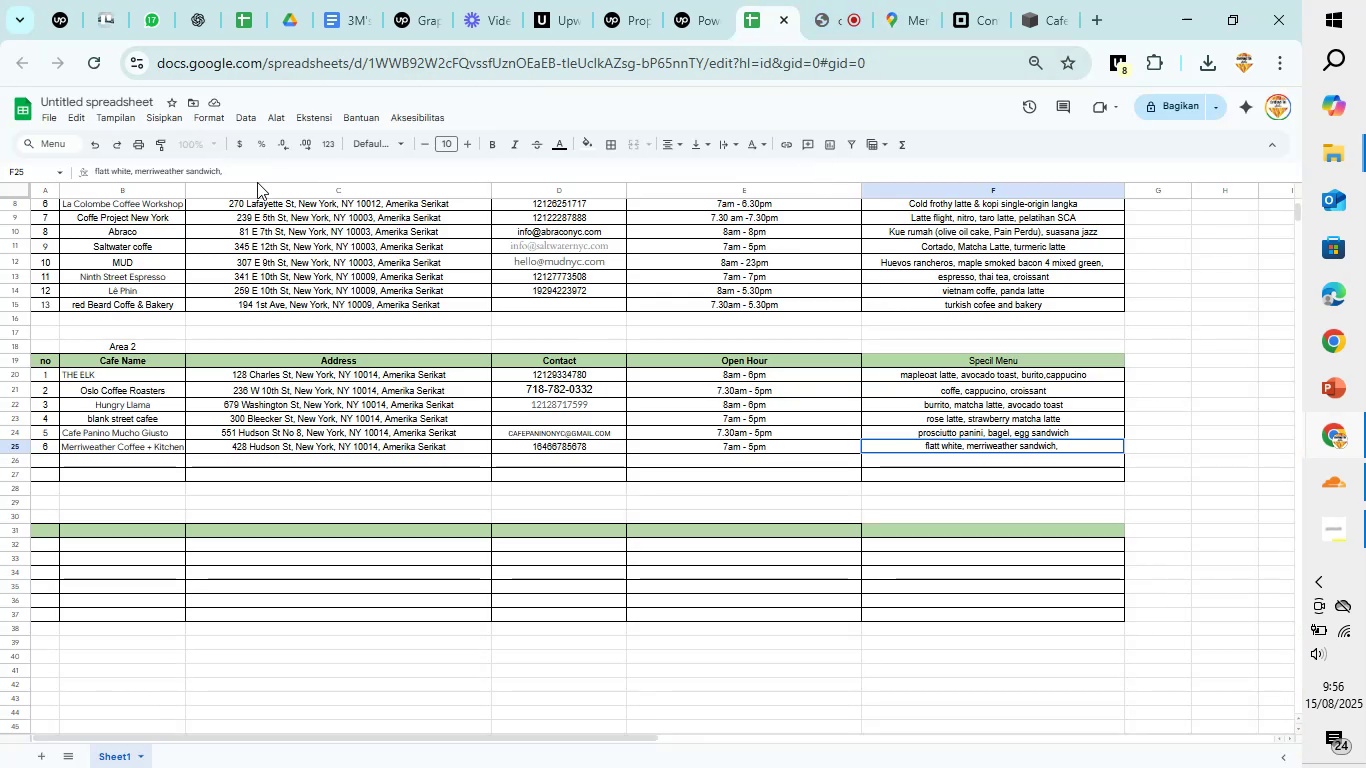 
type(blat sandwich )
key(Backspace)
type(, matcha sand)
key(Backspace)
key(Backspace)
type(nwich)
 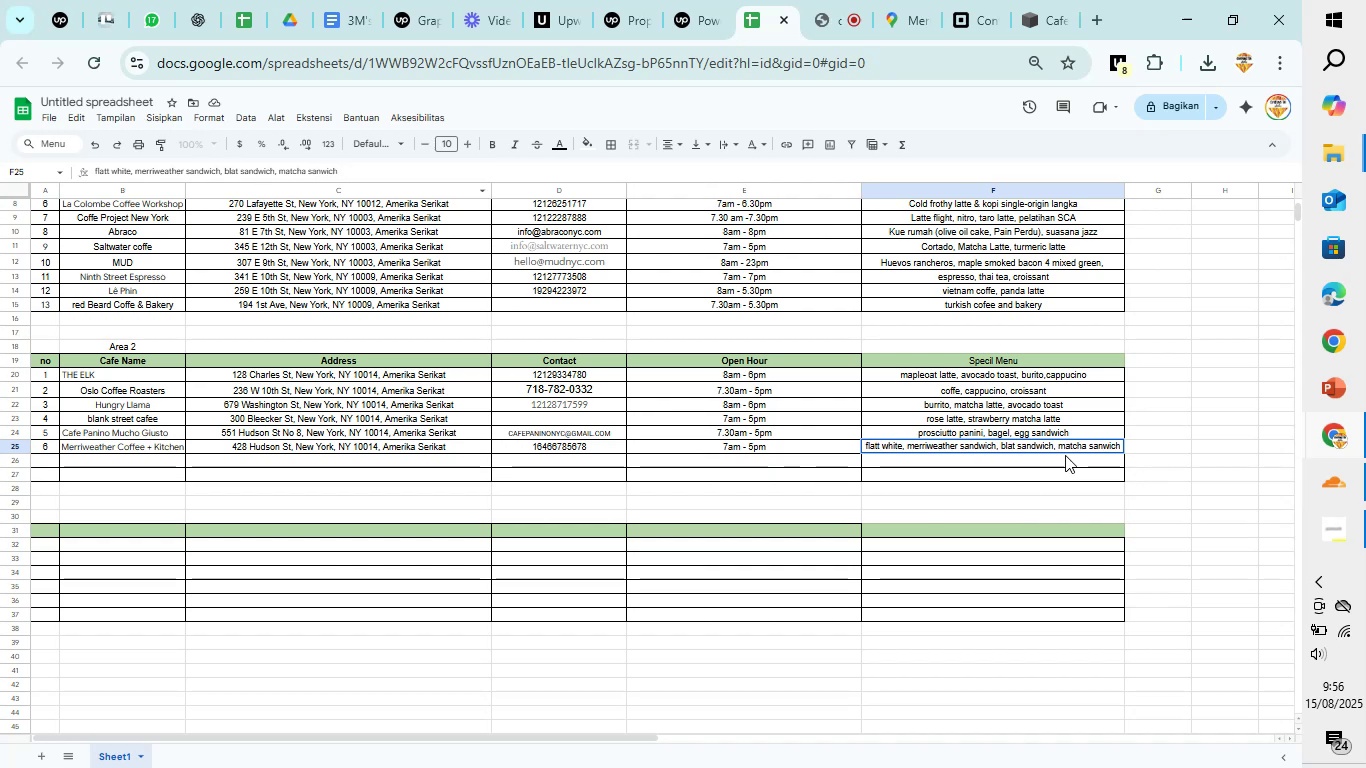 
left_click([1211, 428])
 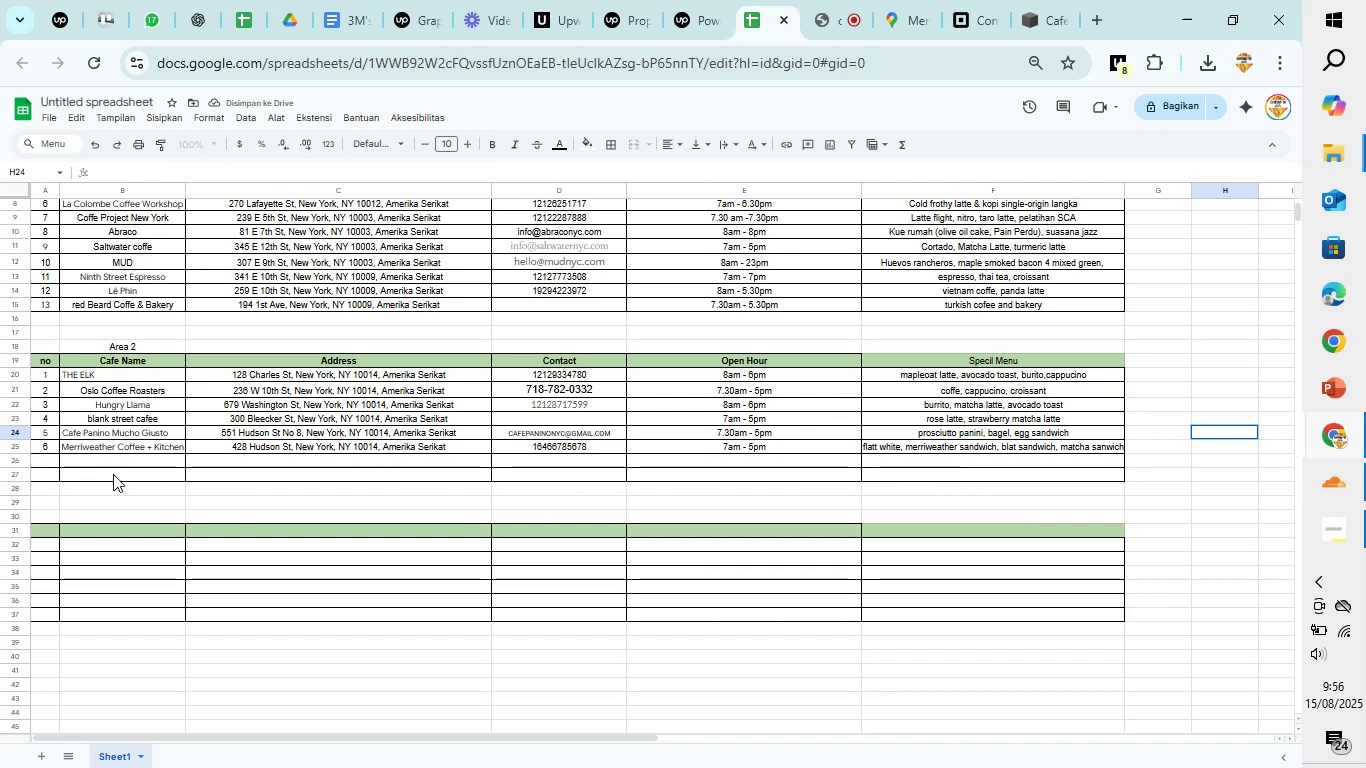 
left_click([41, 467])
 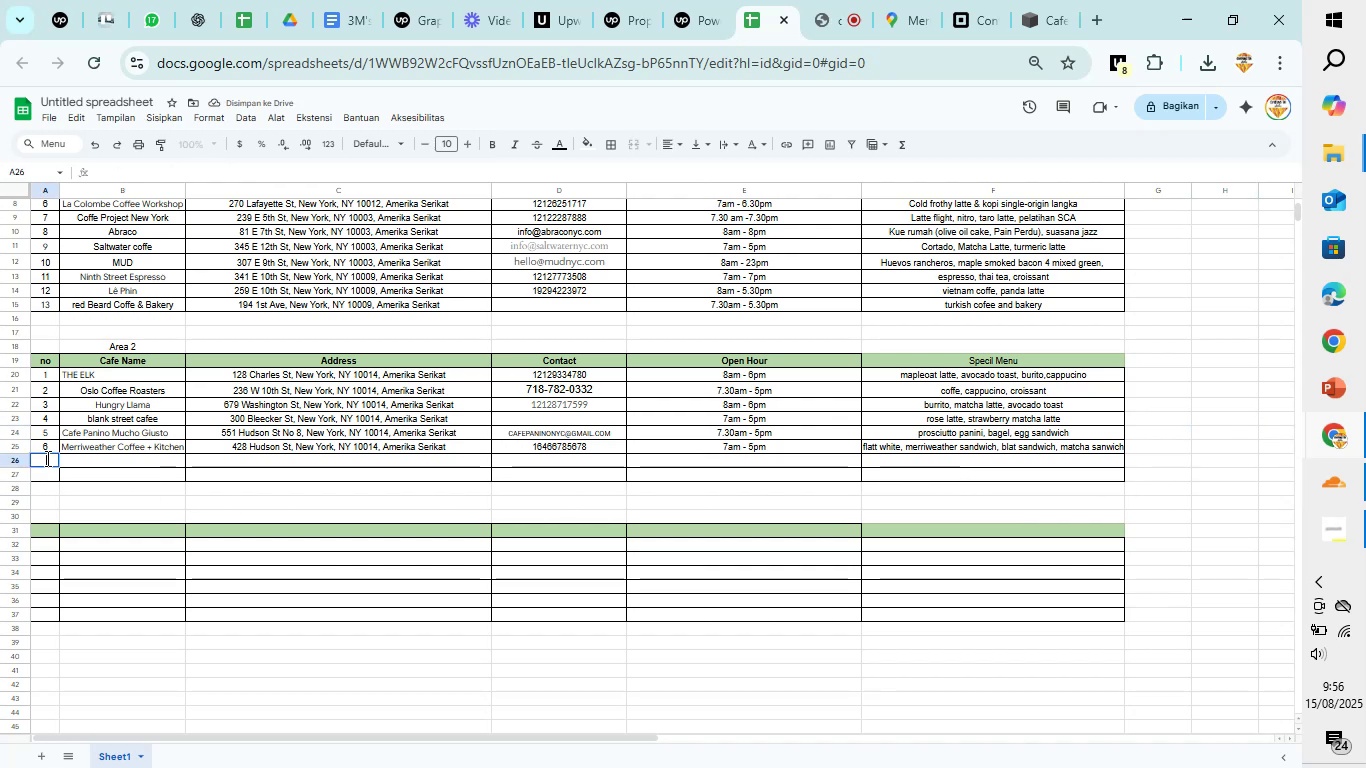 
left_click([46, 458])
 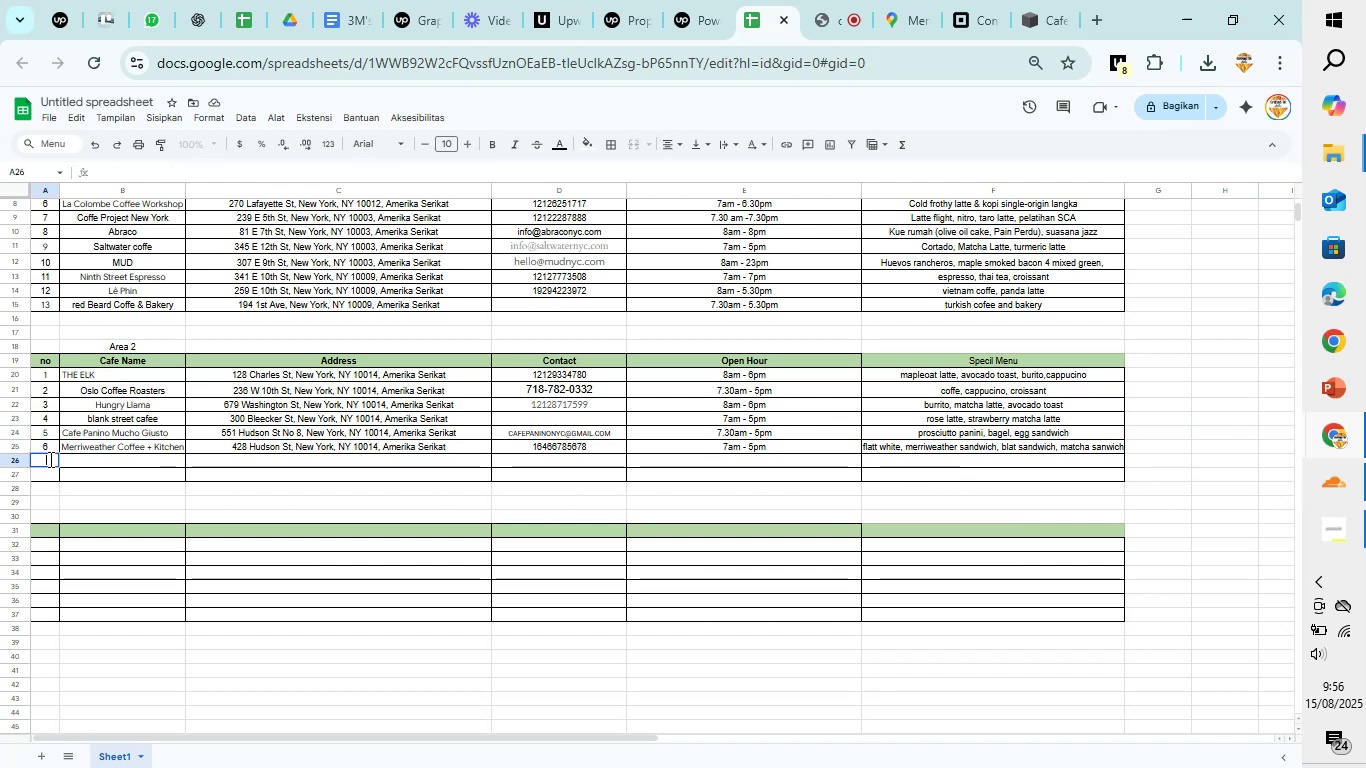 
key(7)
 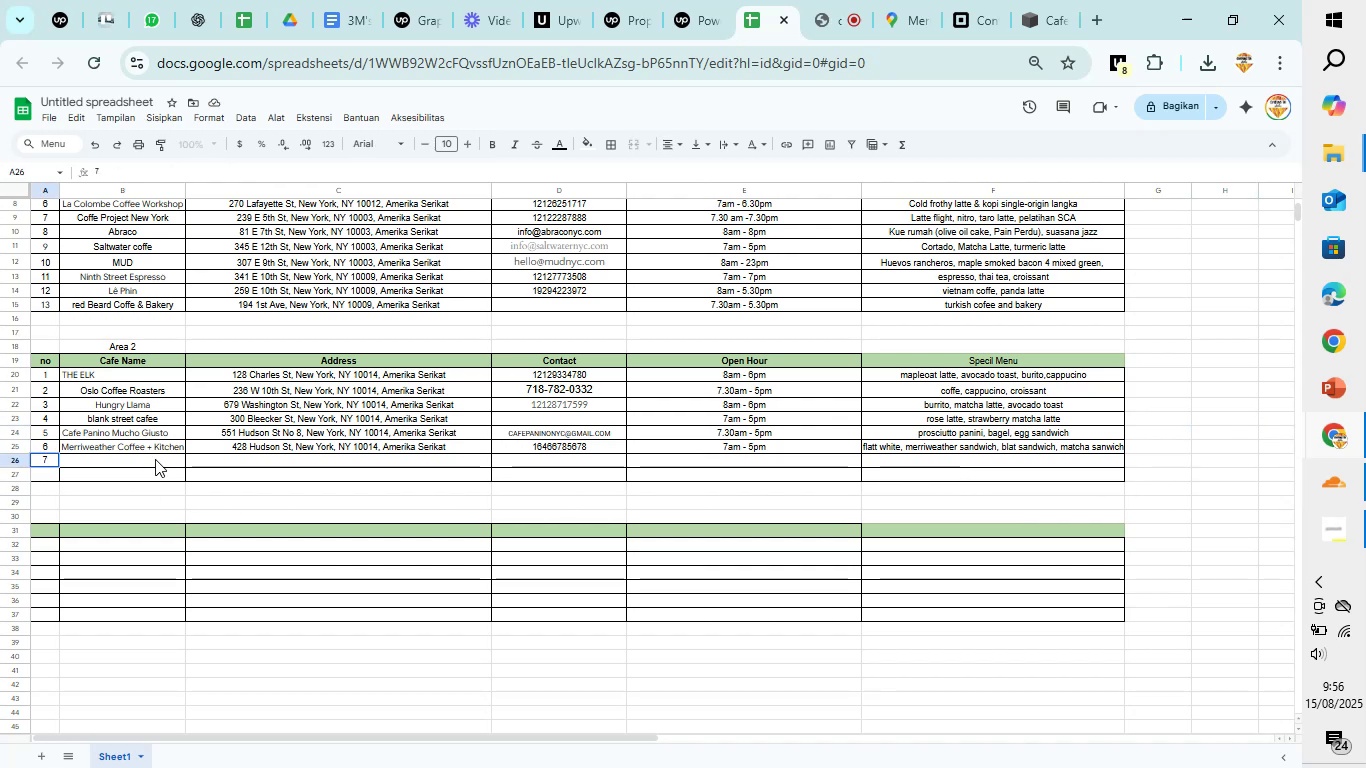 
left_click([155, 459])
 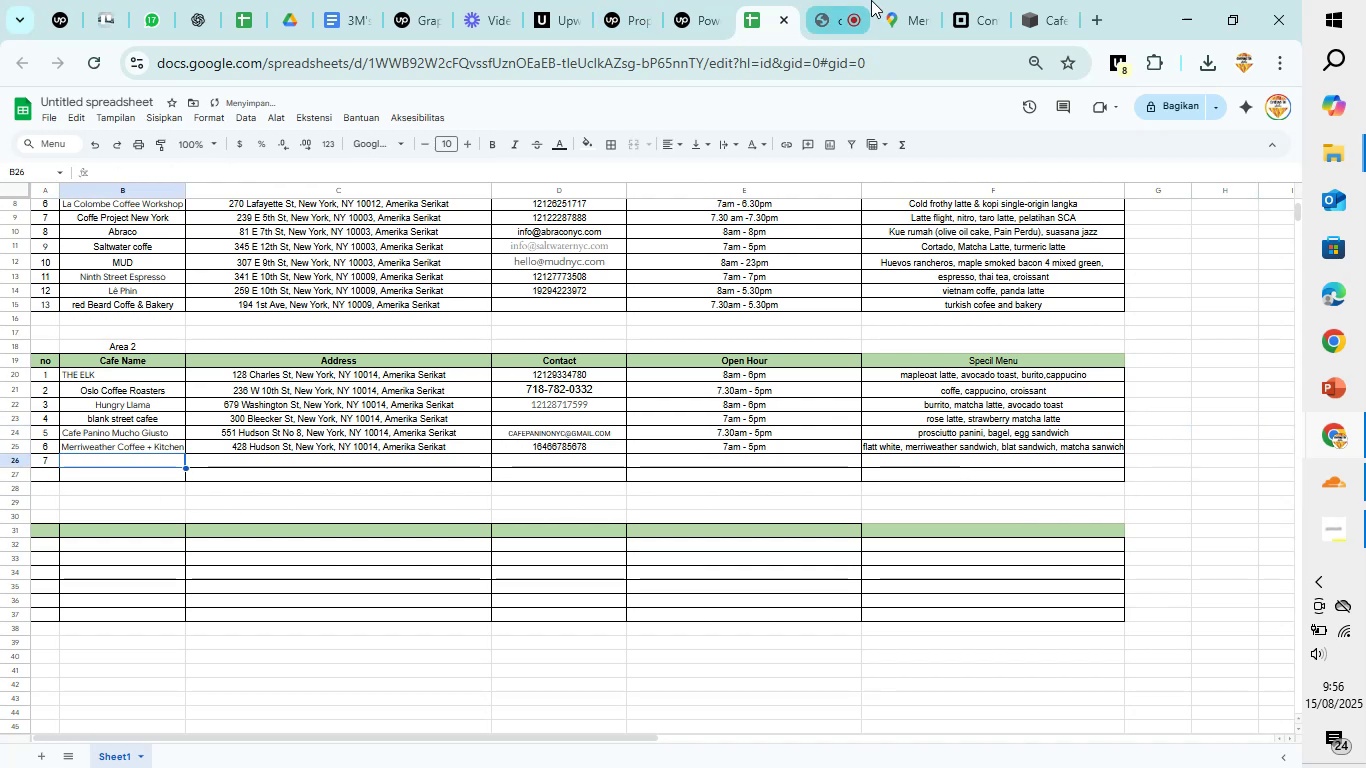 
left_click([883, 0])
 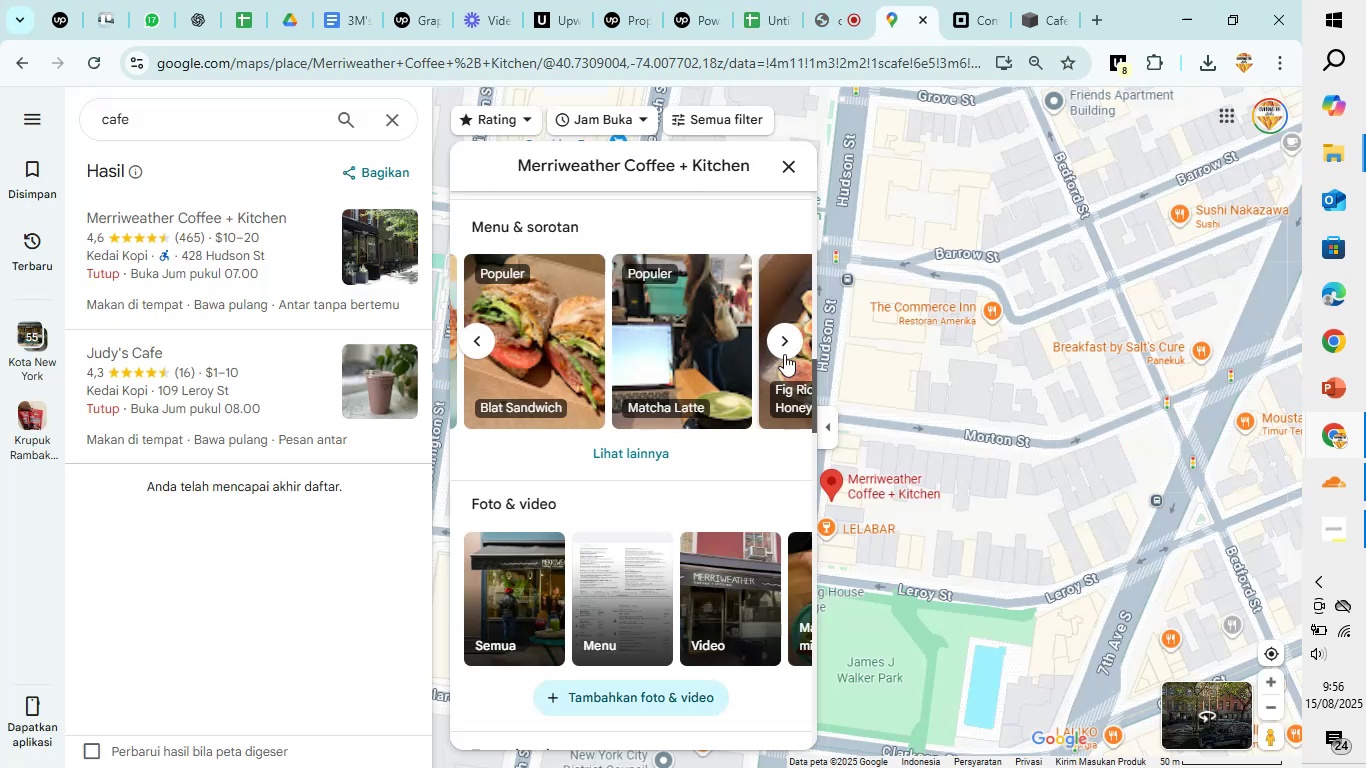 
left_click([787, 347])
 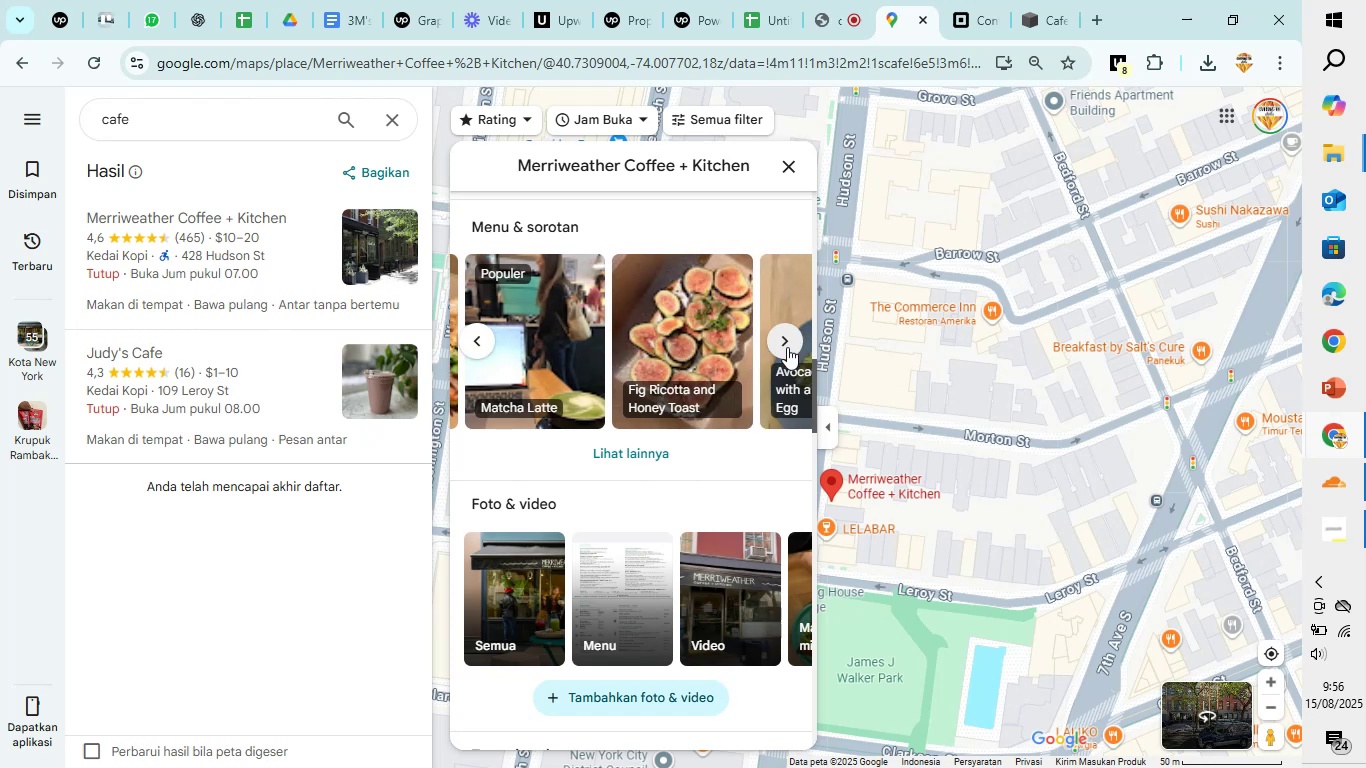 
left_click([787, 347])
 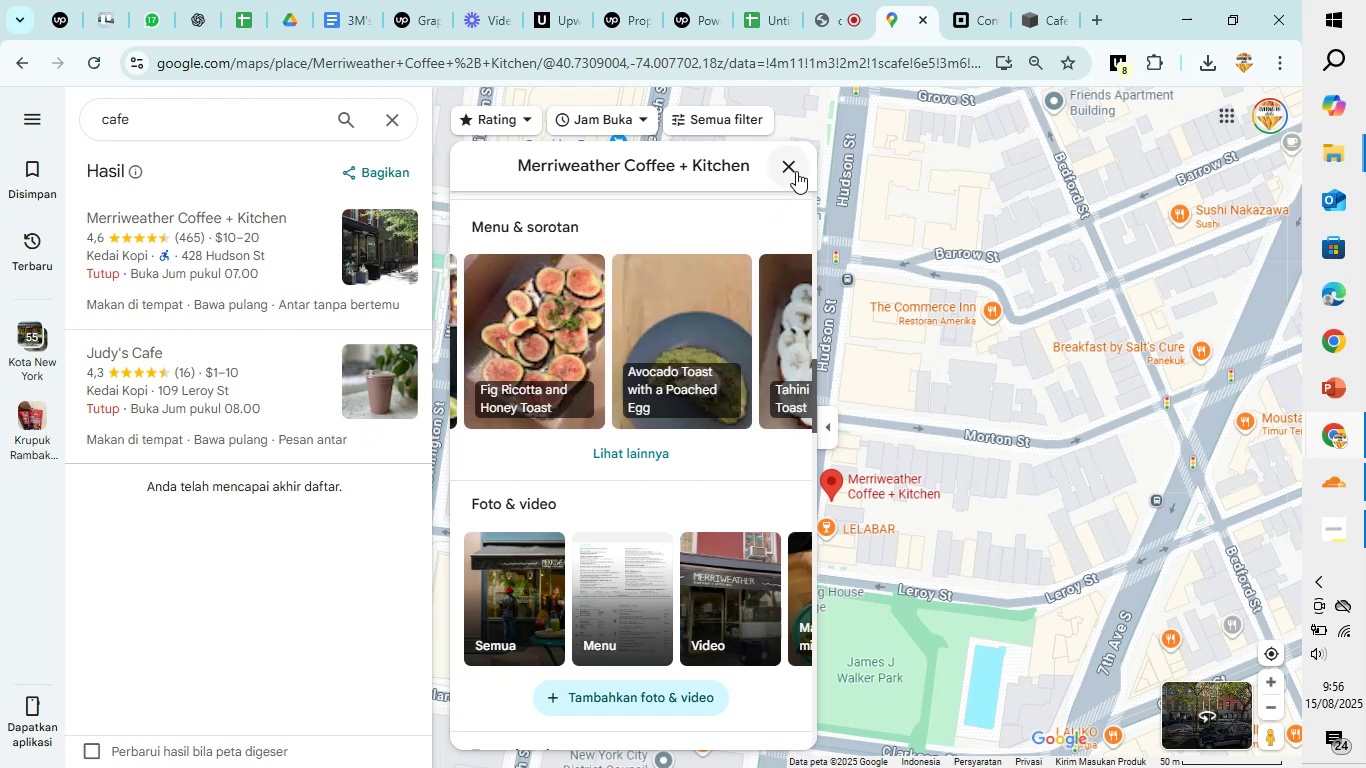 
left_click([796, 171])
 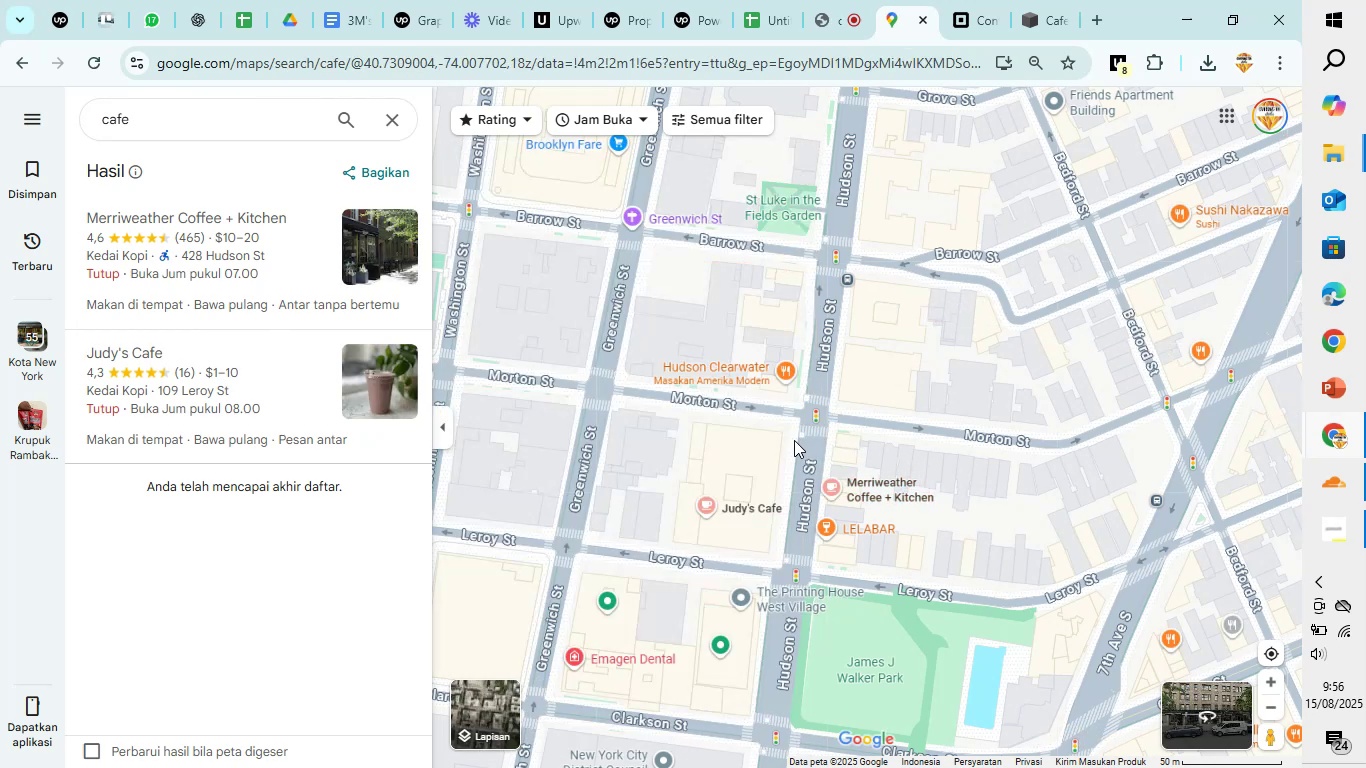 
scroll: coordinate [790, 442], scroll_direction: down, amount: 3.0
 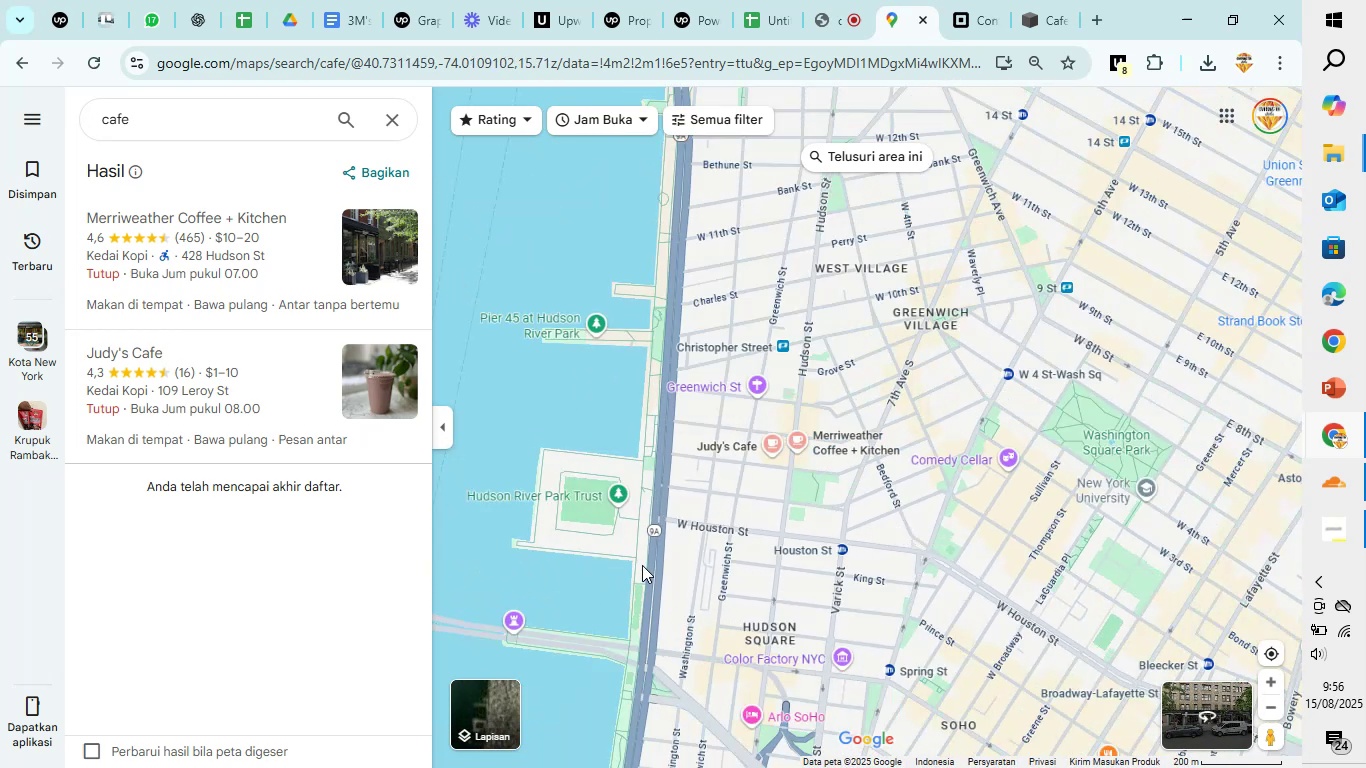 
wait(5.47)
 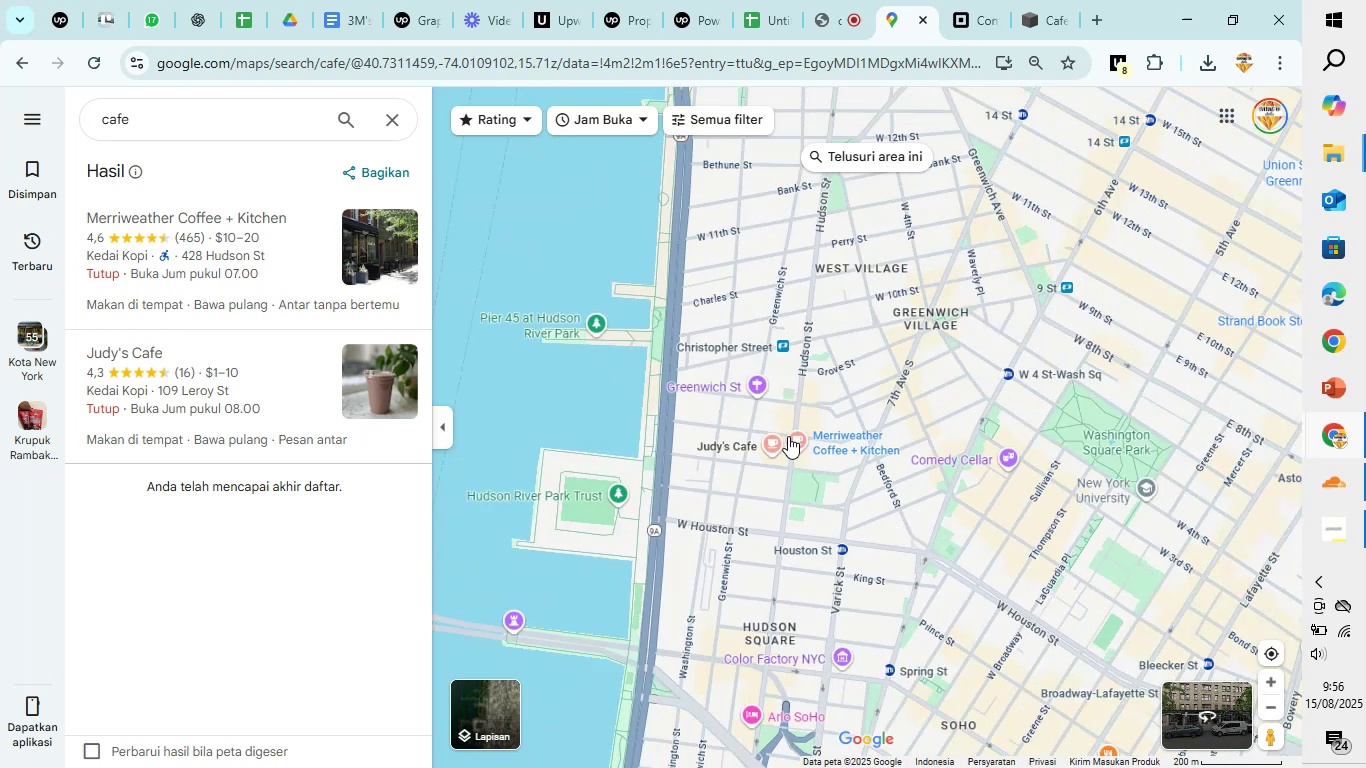 
scroll: coordinate [850, 408], scroll_direction: down, amount: 1.0
 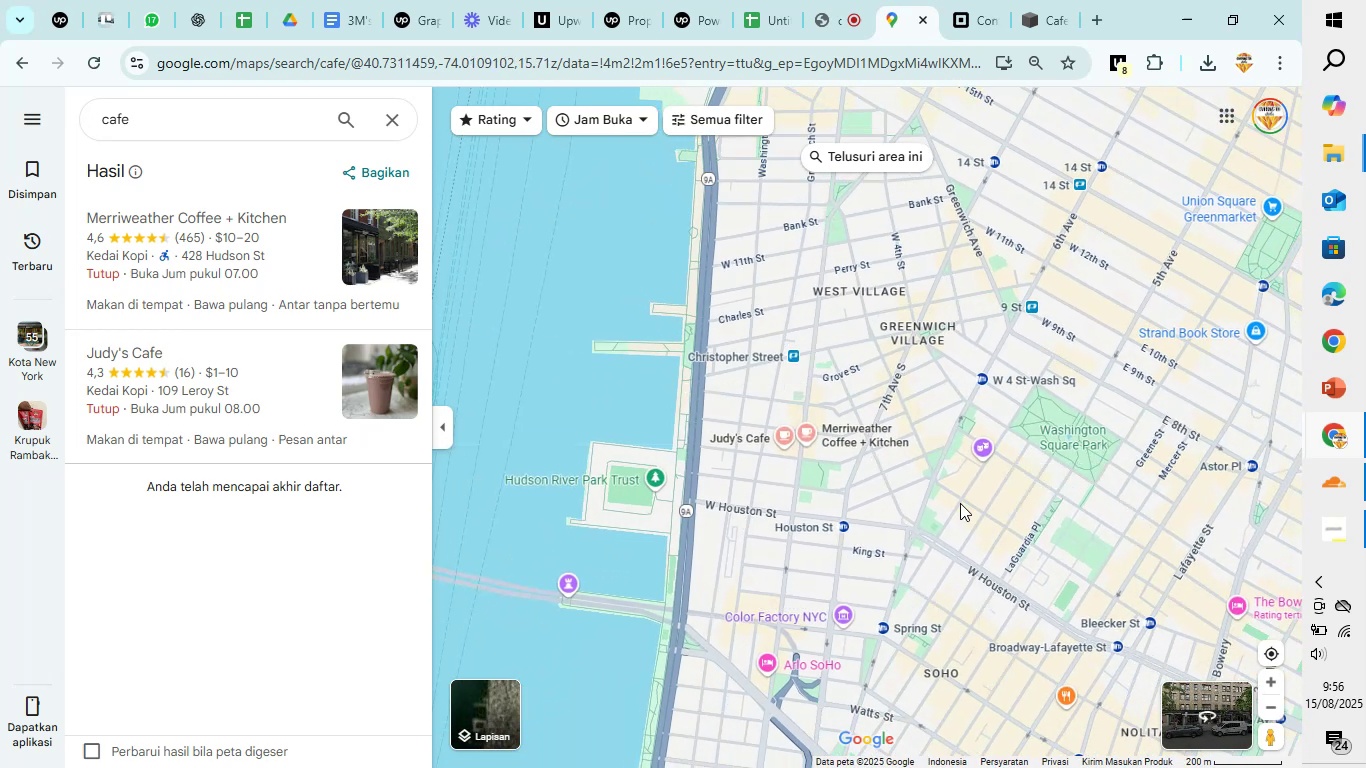 
left_click_drag(start_coordinate=[960, 503], to_coordinate=[893, 465])
 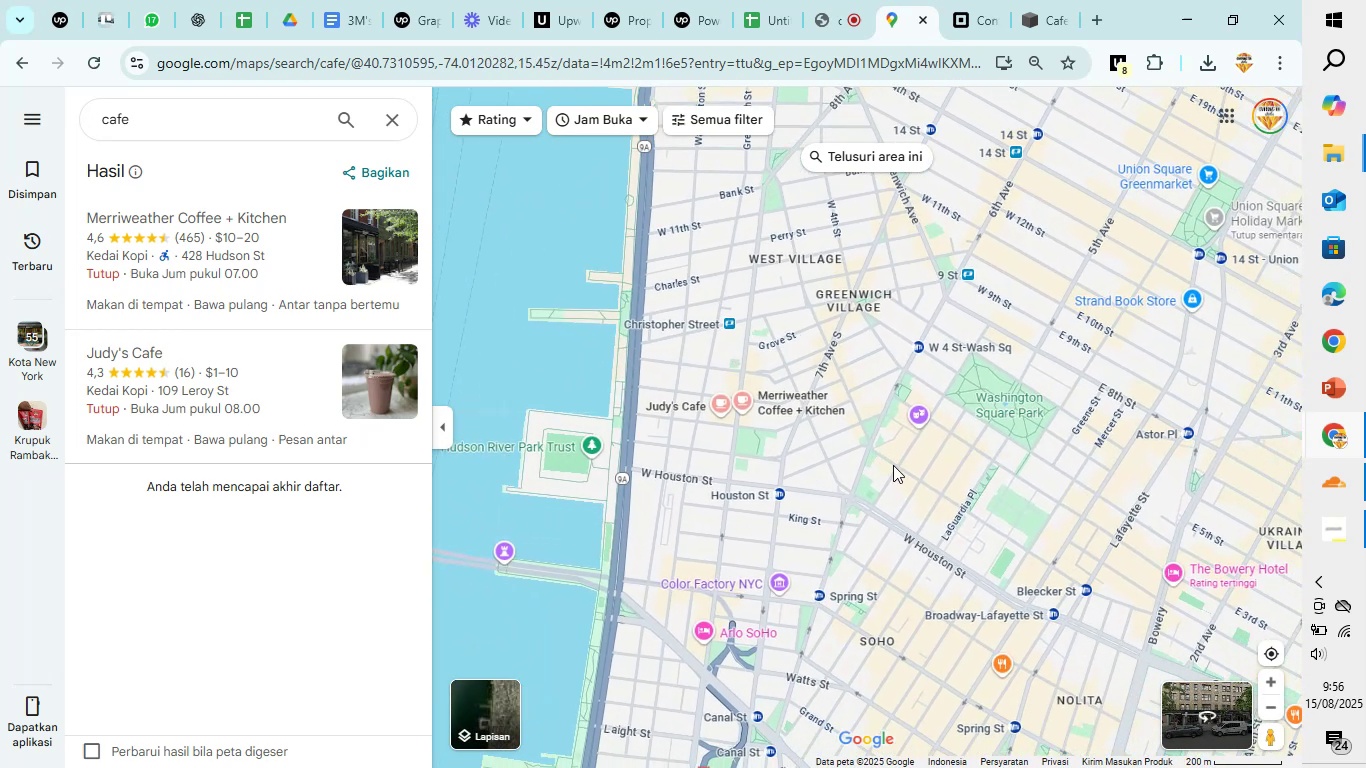 
scroll: coordinate [802, 451], scroll_direction: up, amount: 7.0
 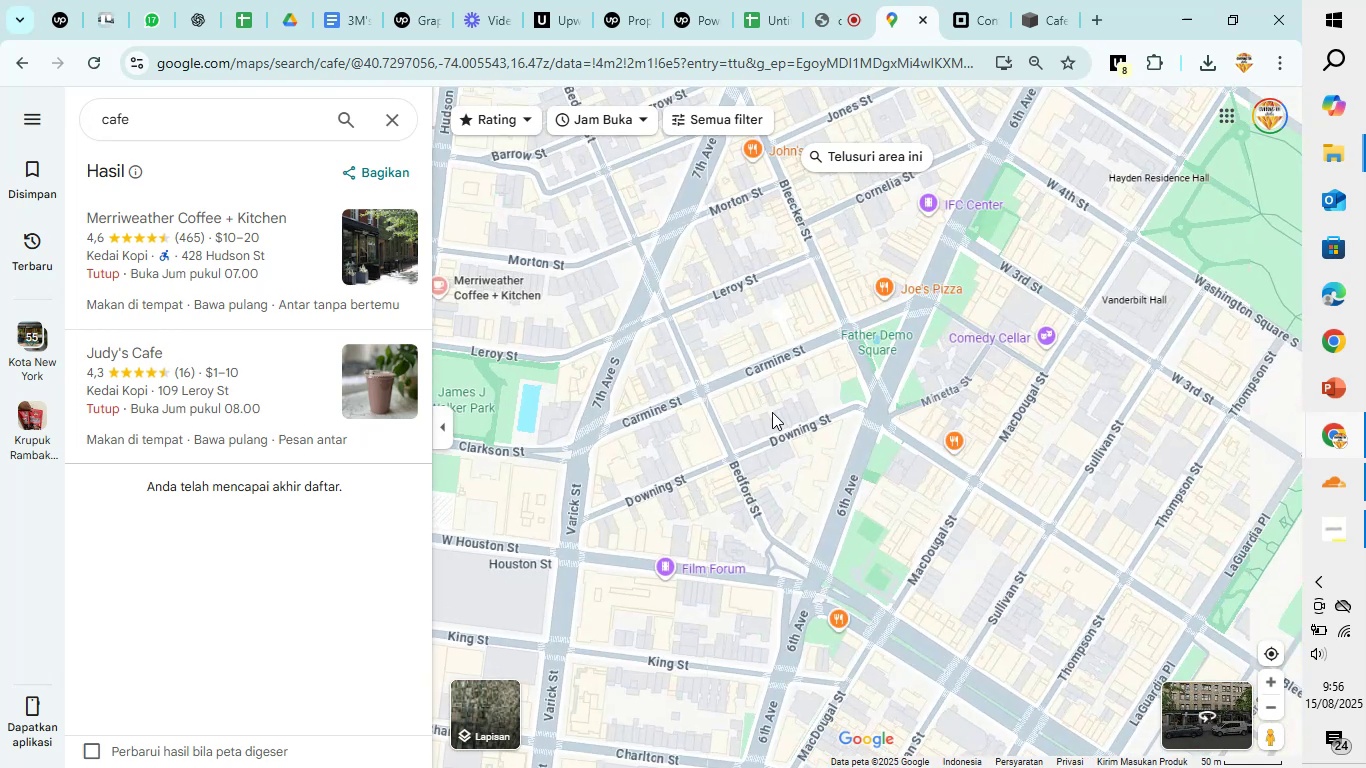 
left_click_drag(start_coordinate=[772, 412], to_coordinate=[1137, 614])
 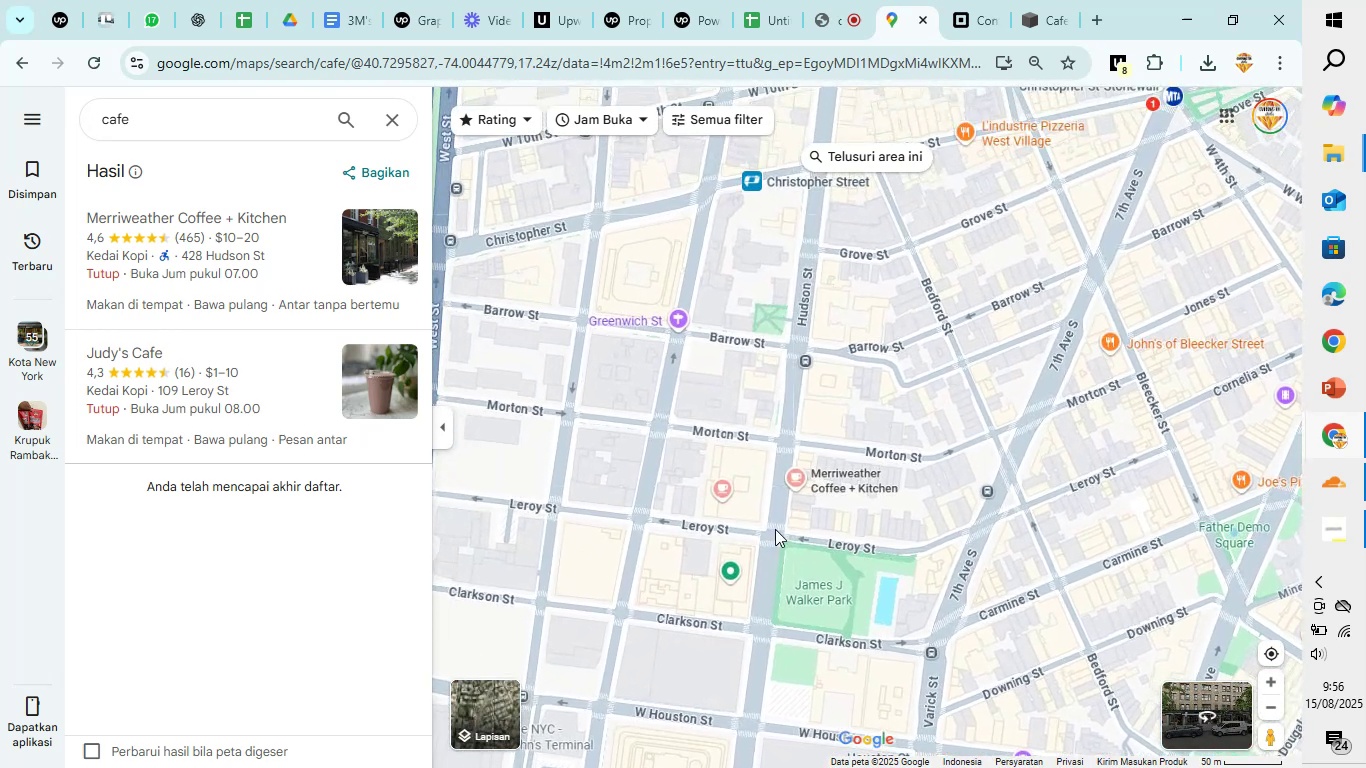 
scroll: coordinate [775, 529], scroll_direction: up, amount: 4.0
 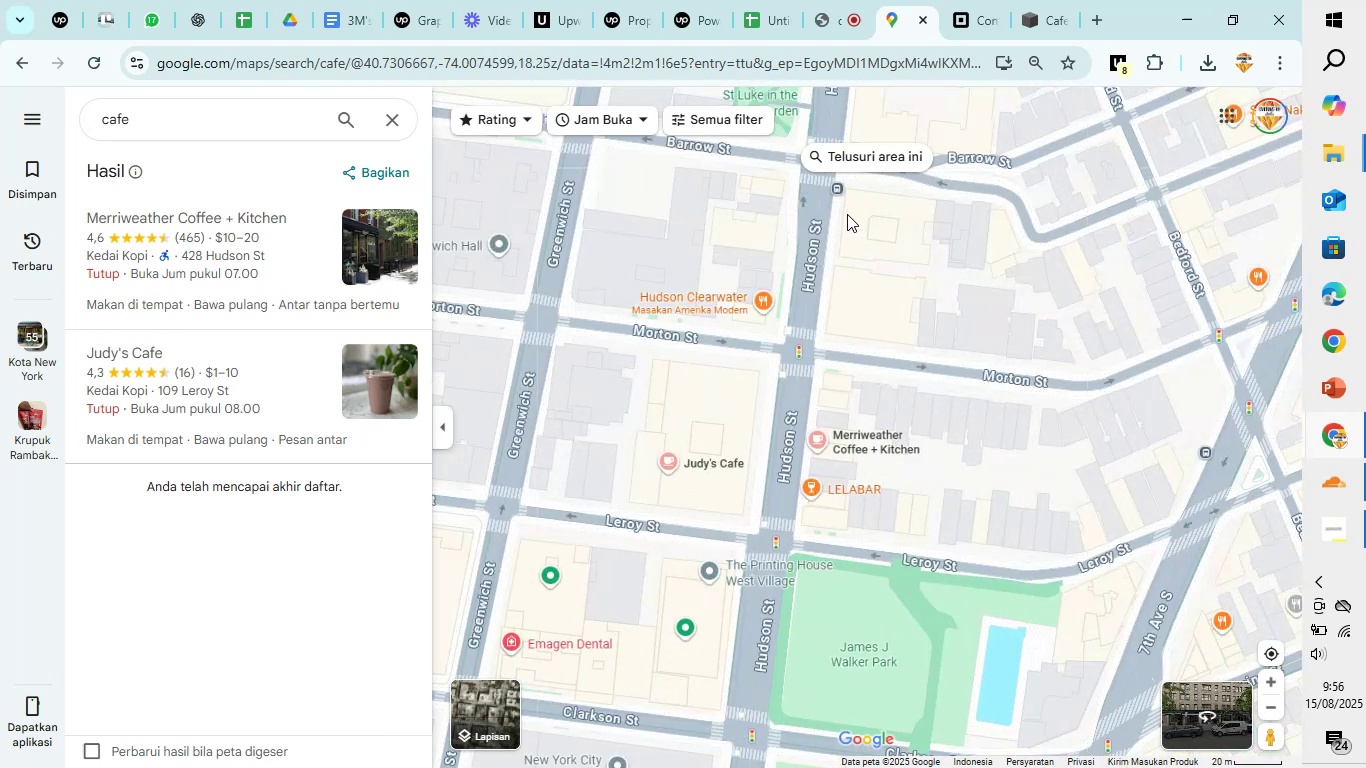 
left_click([876, 158])
 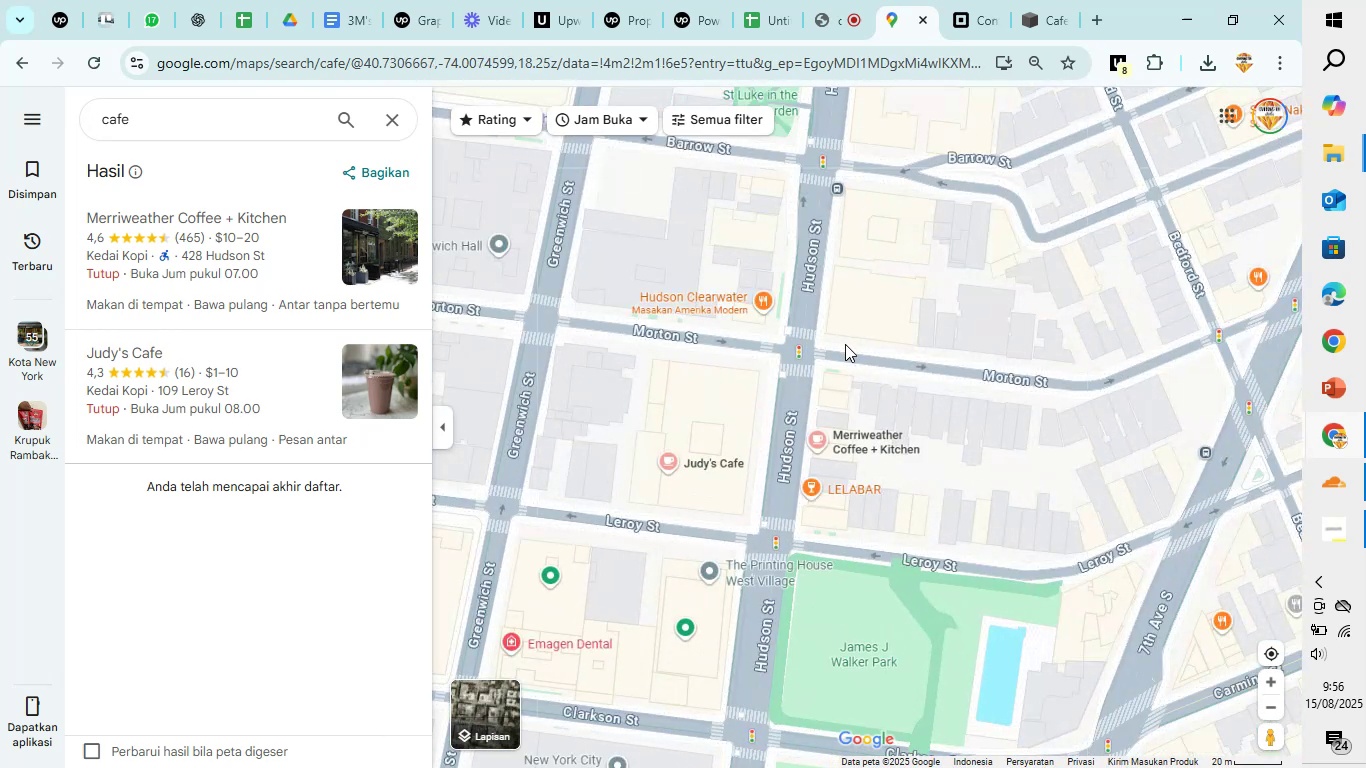 
left_click_drag(start_coordinate=[957, 431], to_coordinate=[1139, 242])
 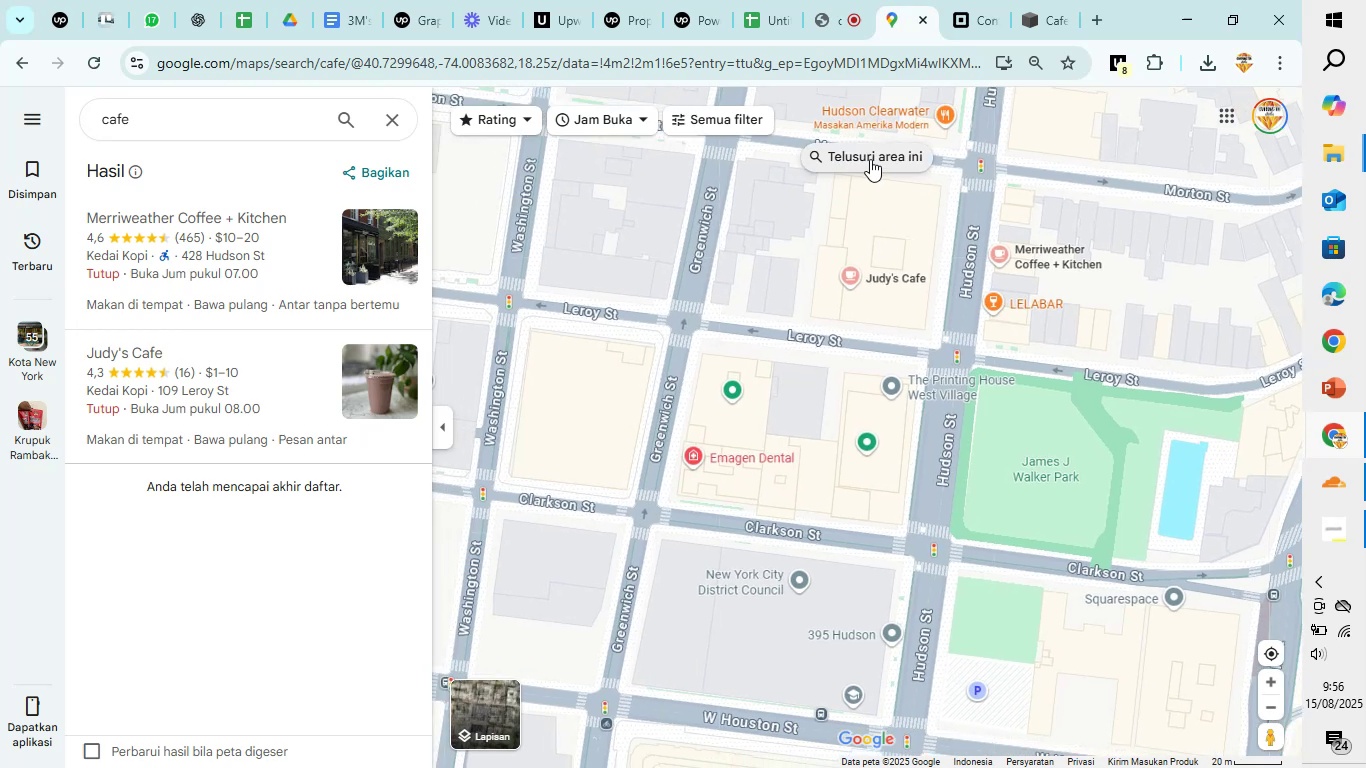 
left_click([870, 159])
 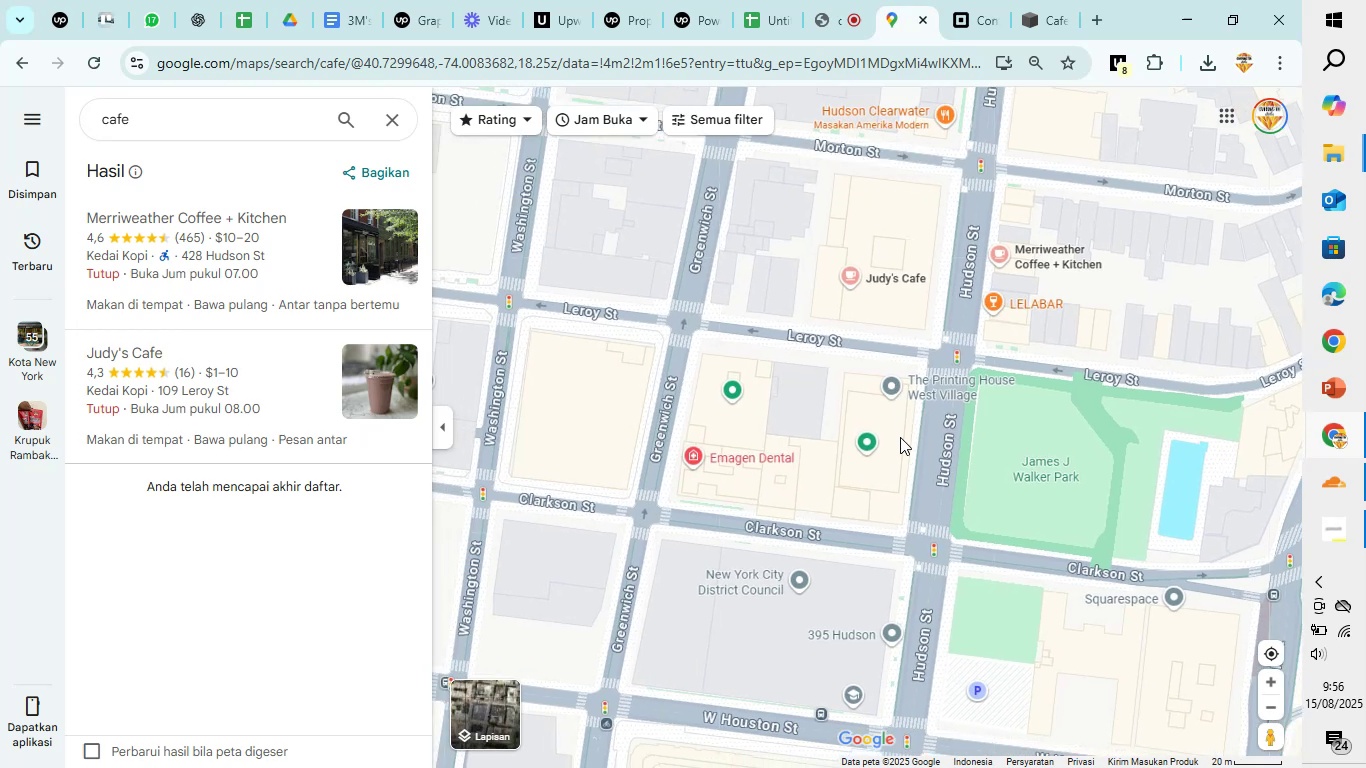 
scroll: coordinate [900, 437], scroll_direction: up, amount: 4.0
 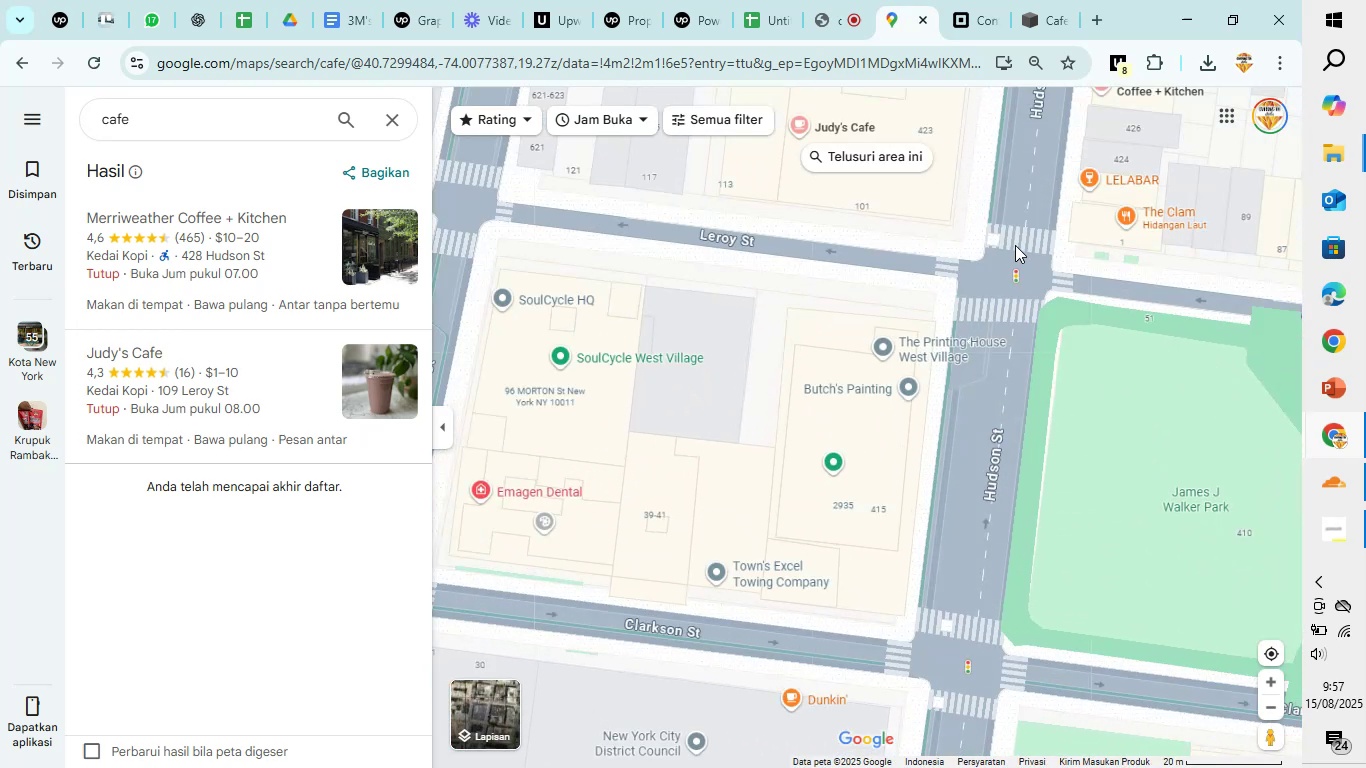 
left_click_drag(start_coordinate=[1022, 236], to_coordinate=[658, 640])
 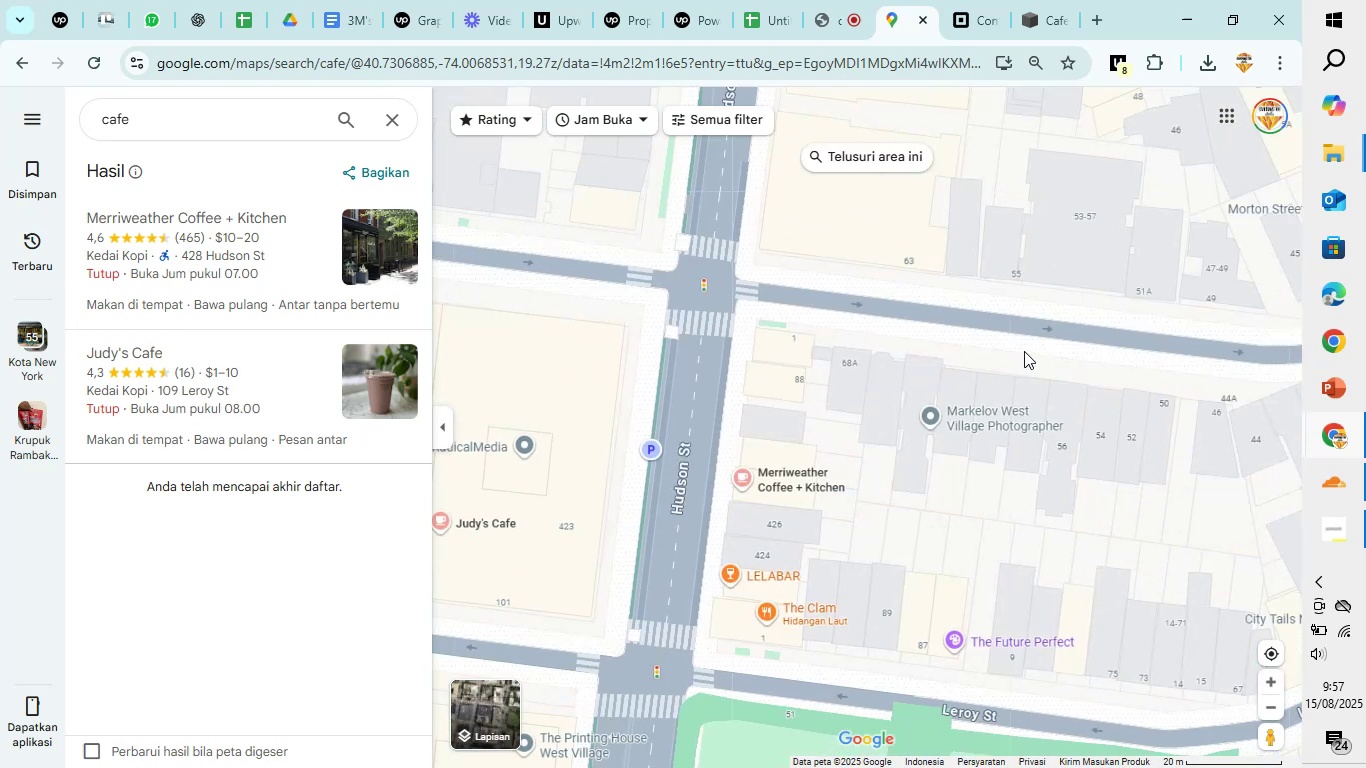 
left_click_drag(start_coordinate=[1070, 324], to_coordinate=[635, 595])
 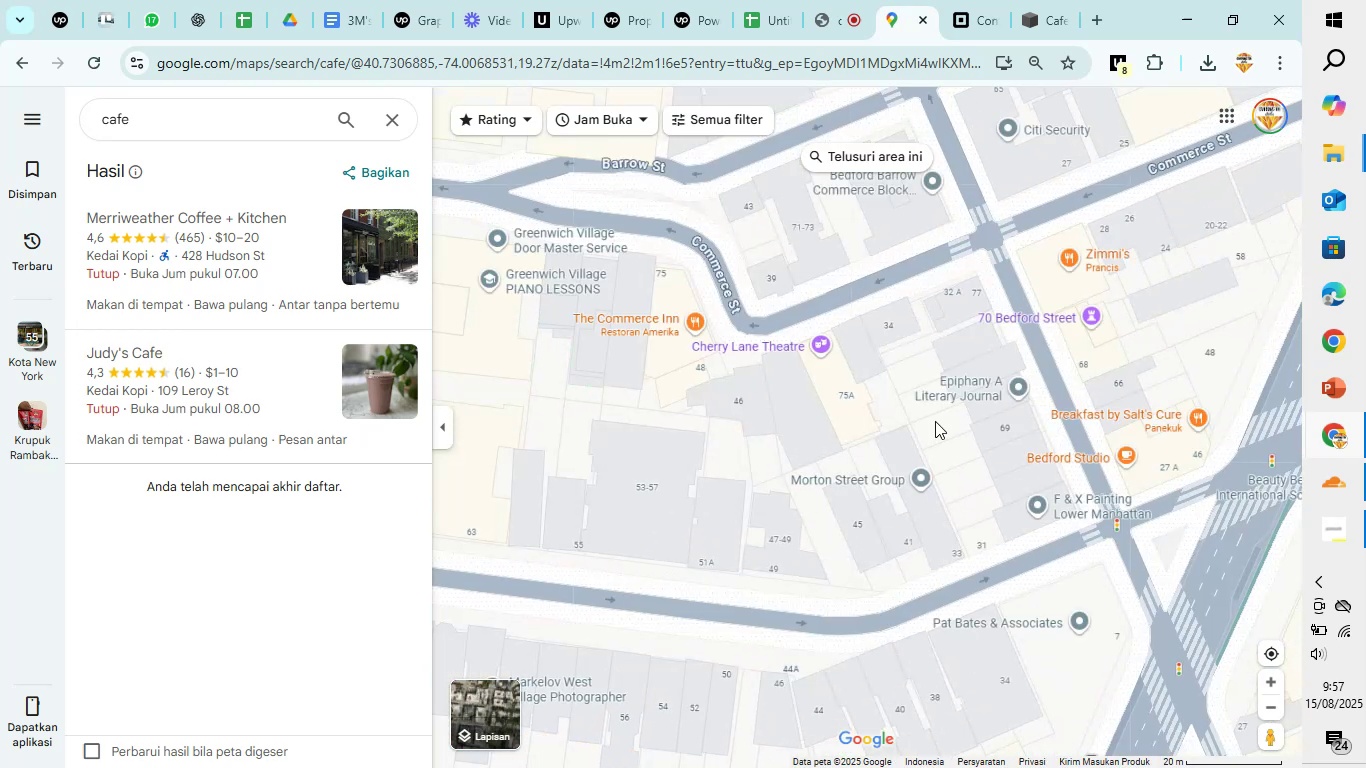 
scroll: coordinate [942, 415], scroll_direction: down, amount: 6.0
 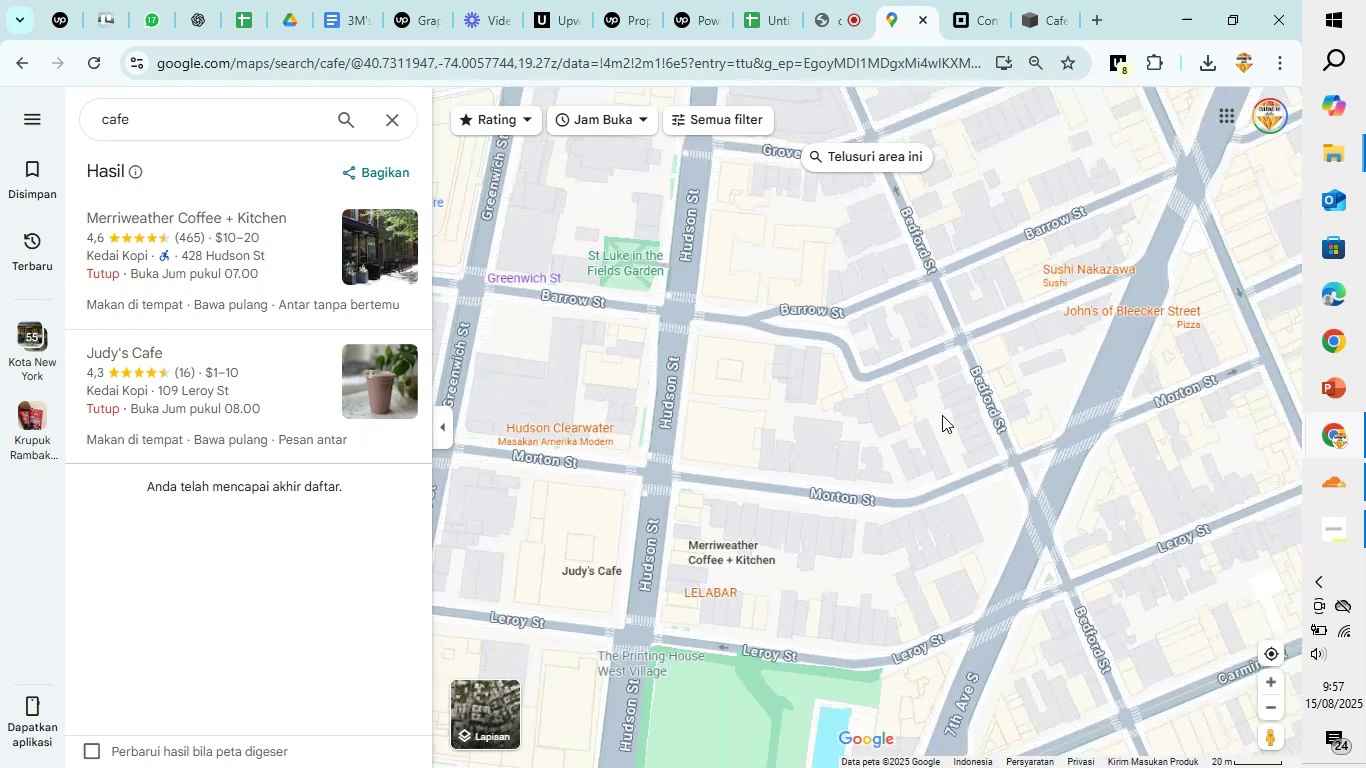 
left_click_drag(start_coordinate=[1069, 438], to_coordinate=[982, 373])
 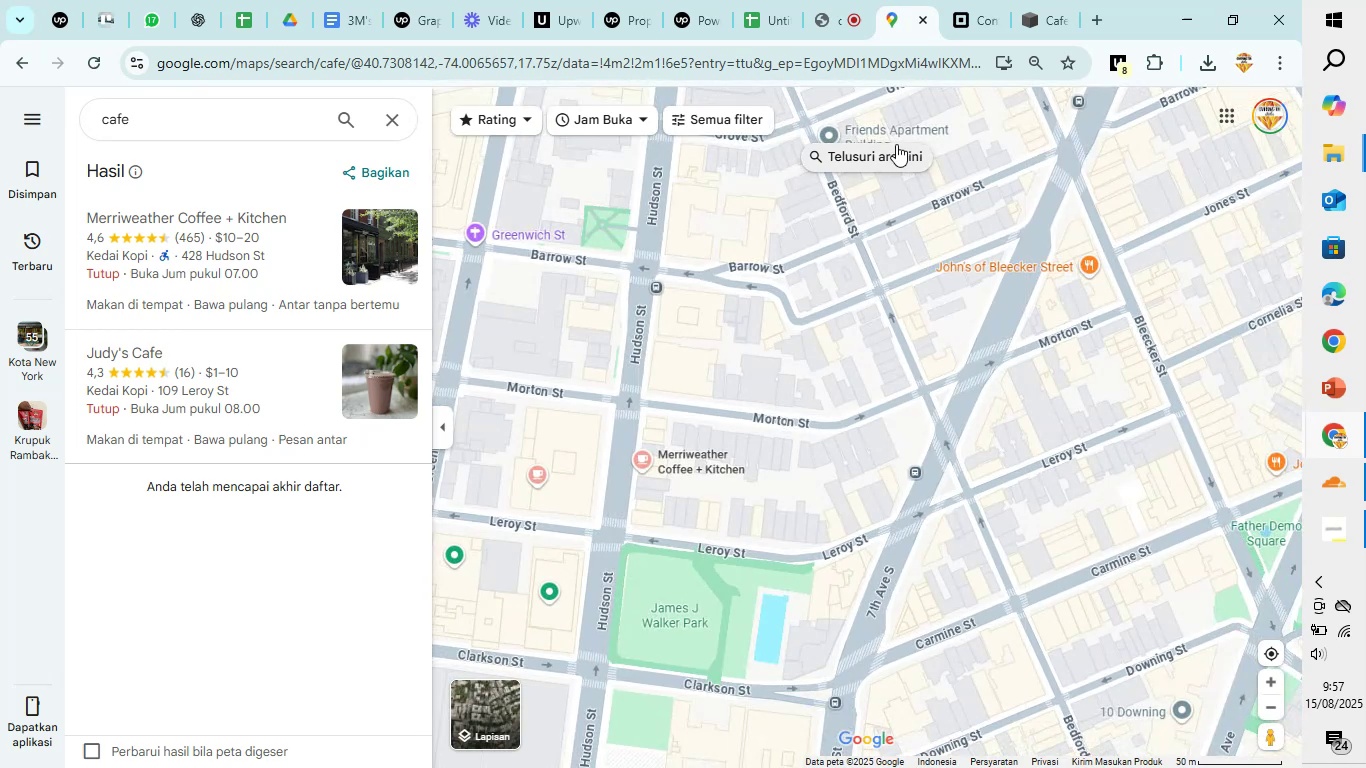 
left_click([896, 142])
 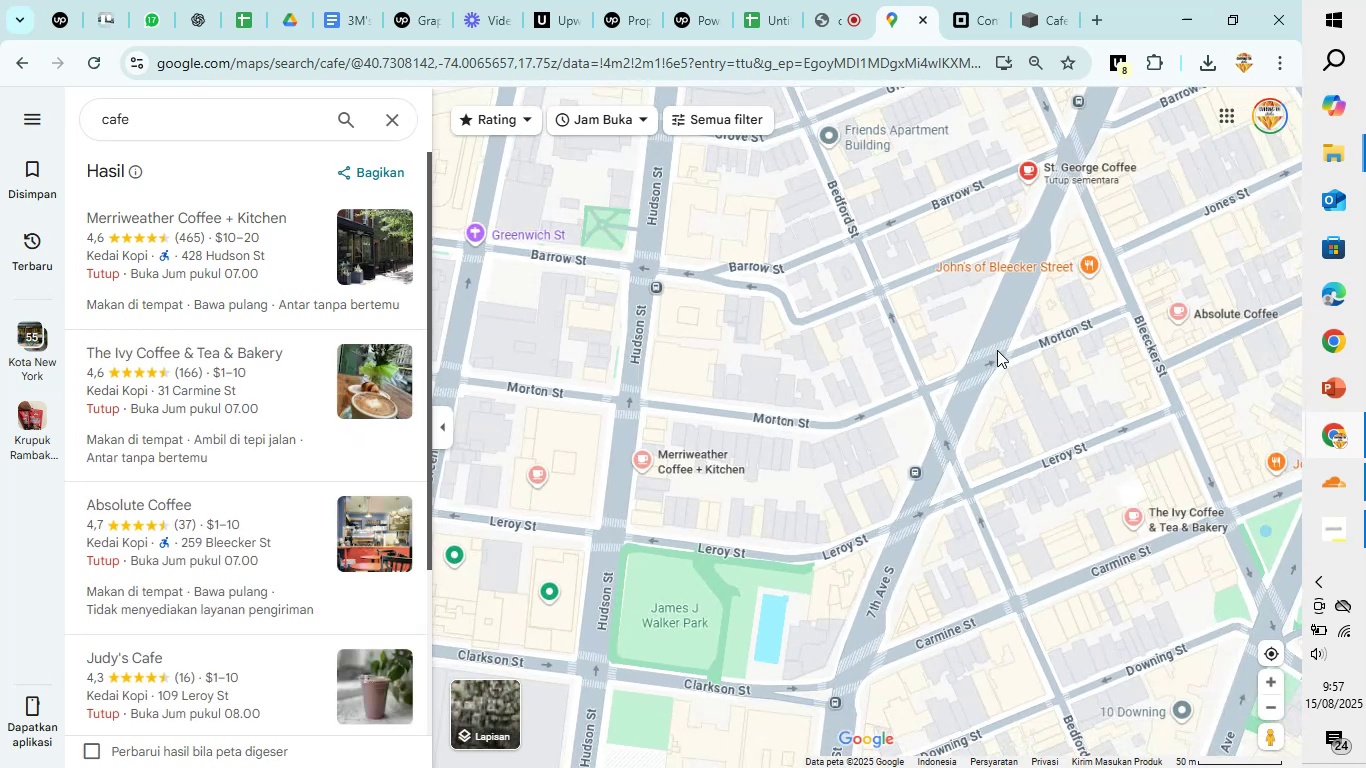 
left_click_drag(start_coordinate=[1026, 447], to_coordinate=[1003, 424])
 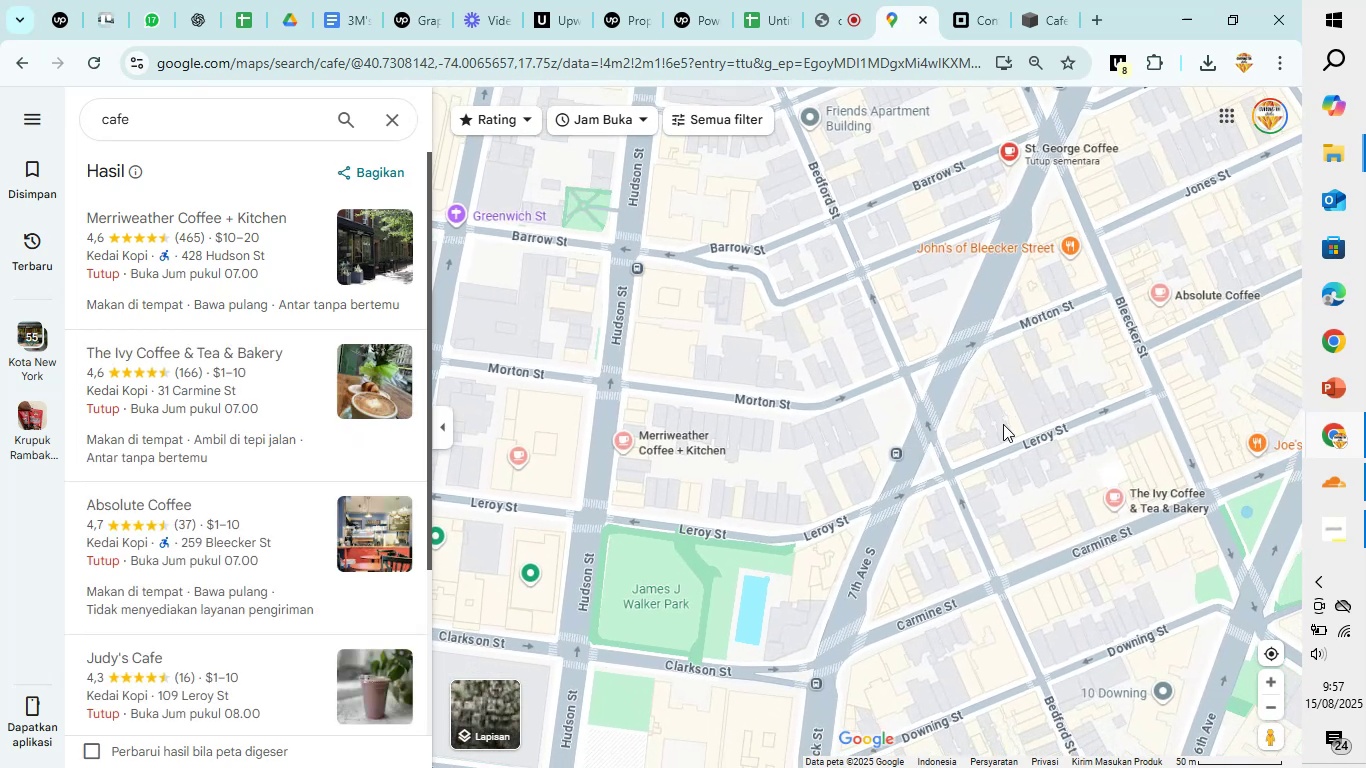 
scroll: coordinate [972, 203], scroll_direction: up, amount: 4.0
 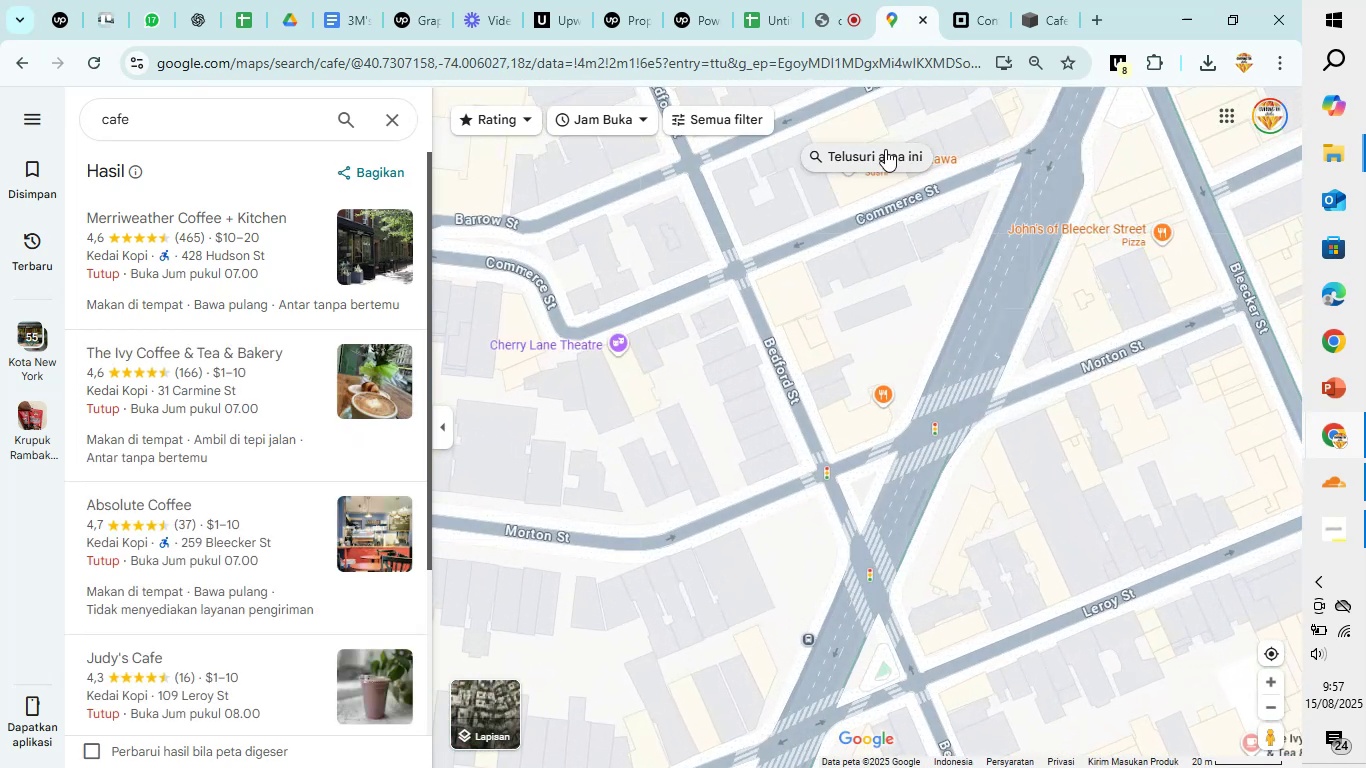 
left_click([885, 149])
 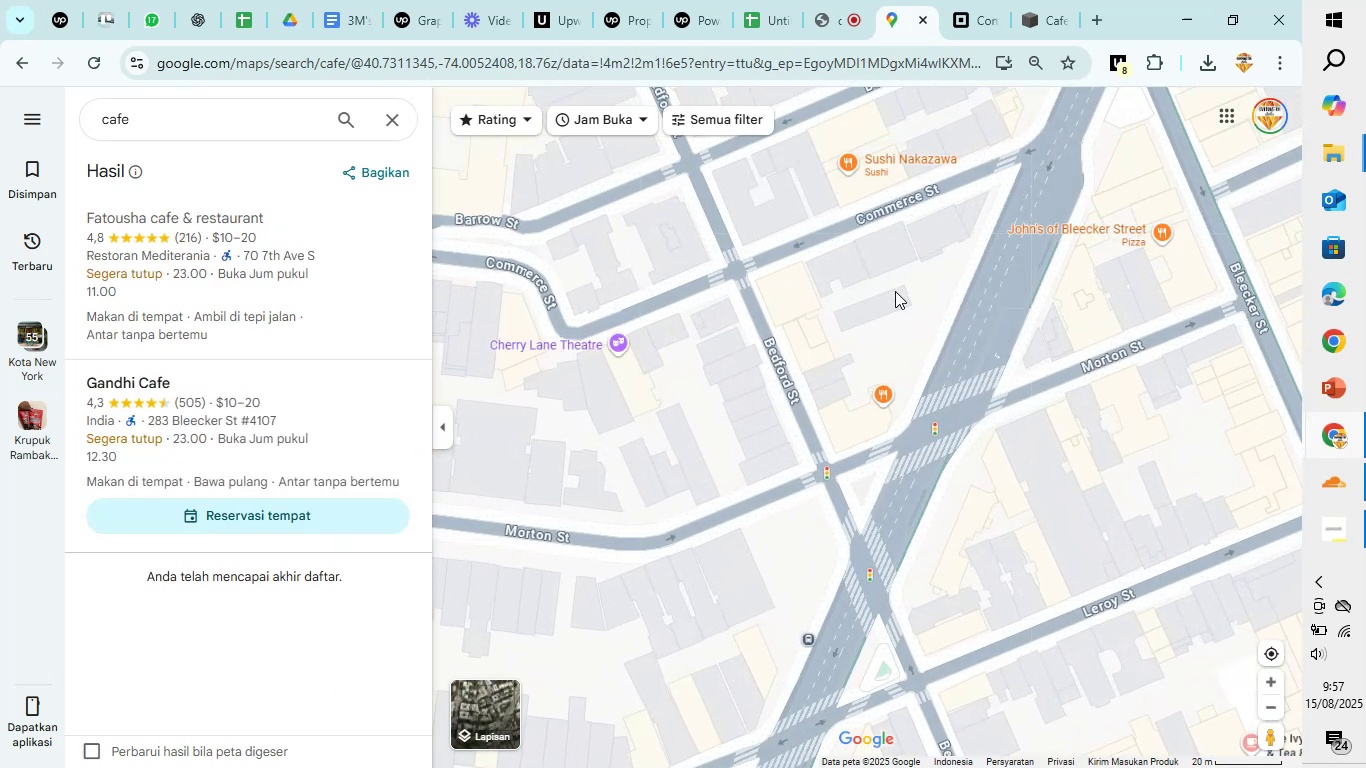 
scroll: coordinate [895, 292], scroll_direction: up, amount: 4.0
 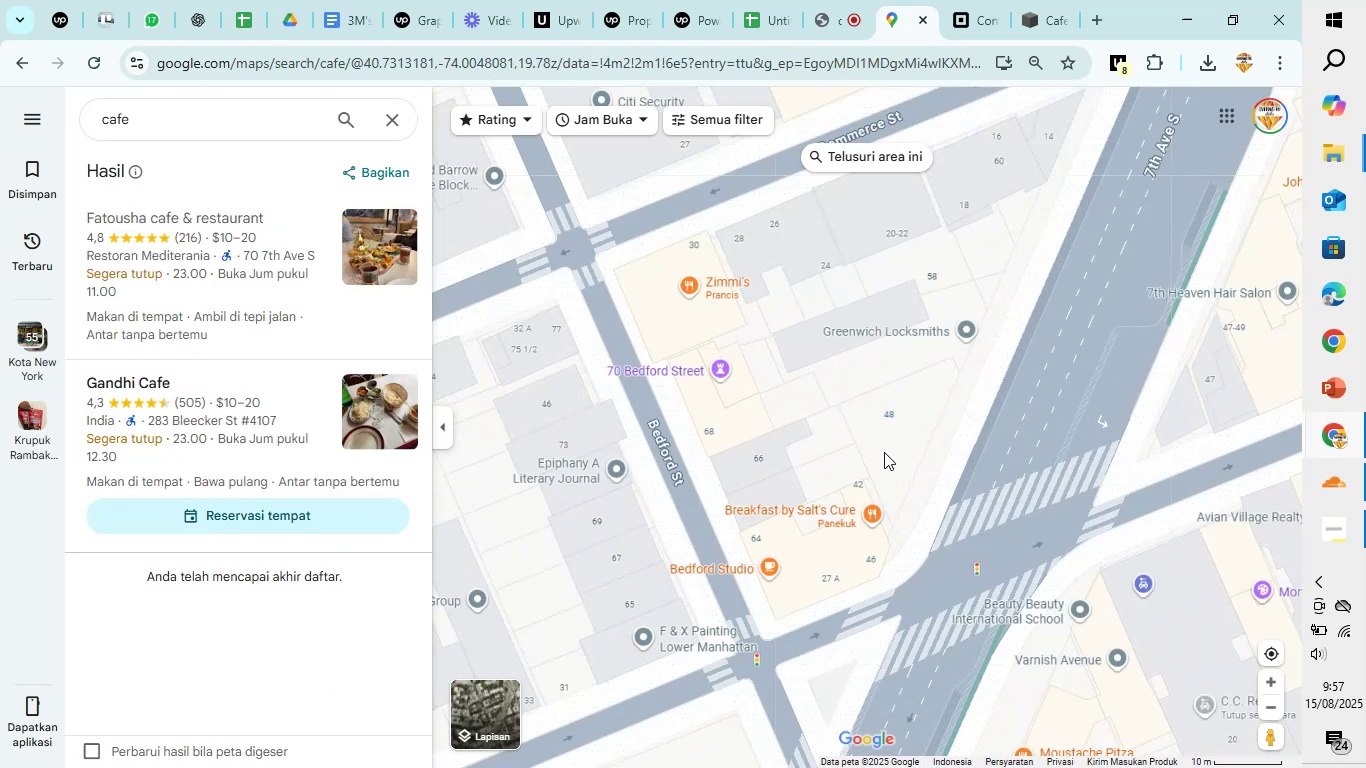 
left_click_drag(start_coordinate=[888, 439], to_coordinate=[922, 263])
 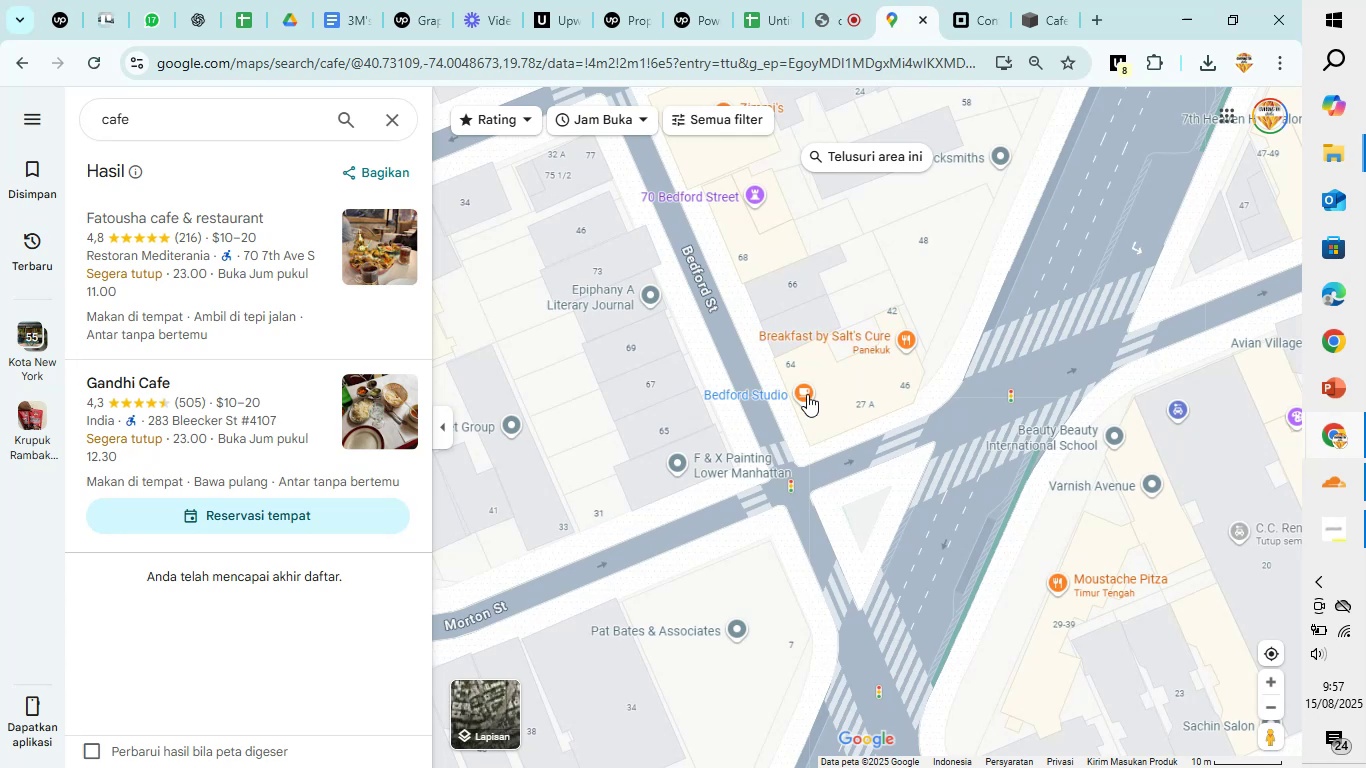 
left_click([807, 392])
 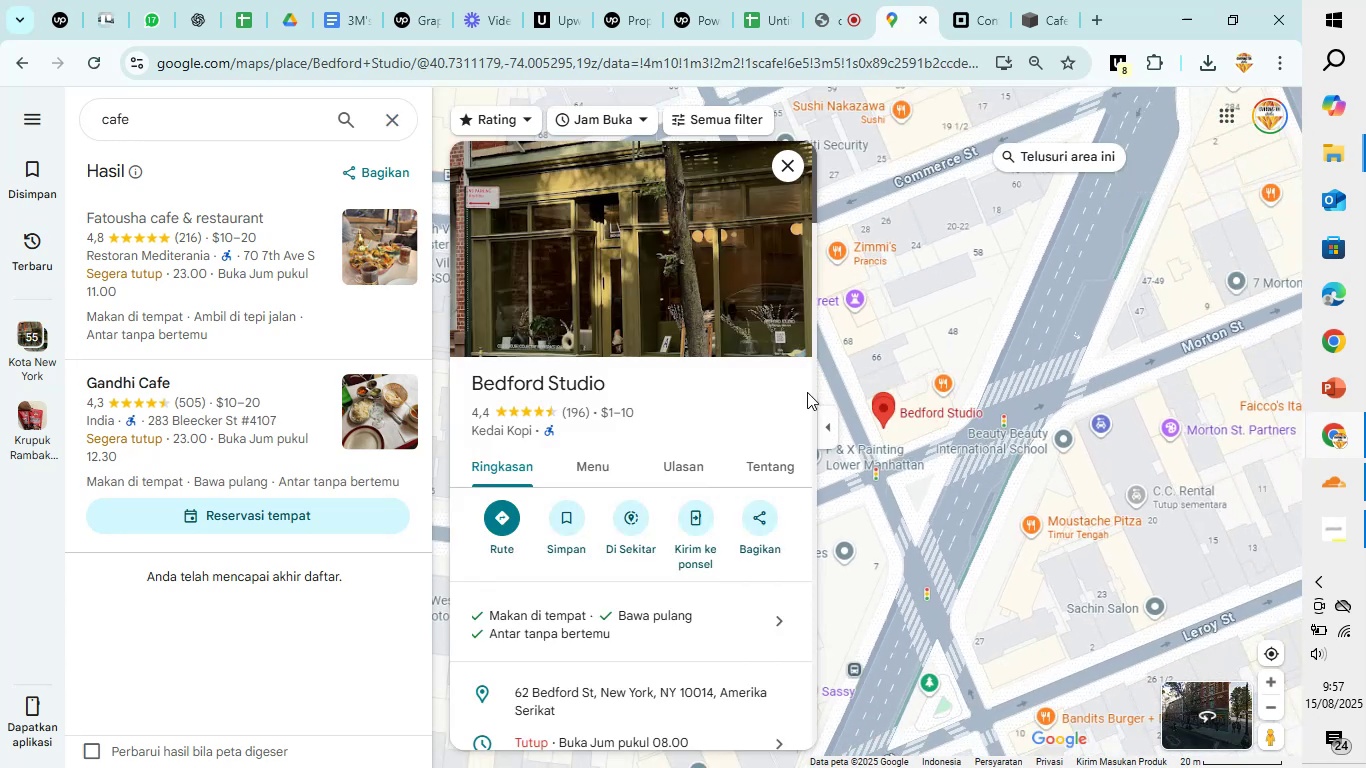 
scroll: coordinate [643, 393], scroll_direction: down, amount: 3.0
 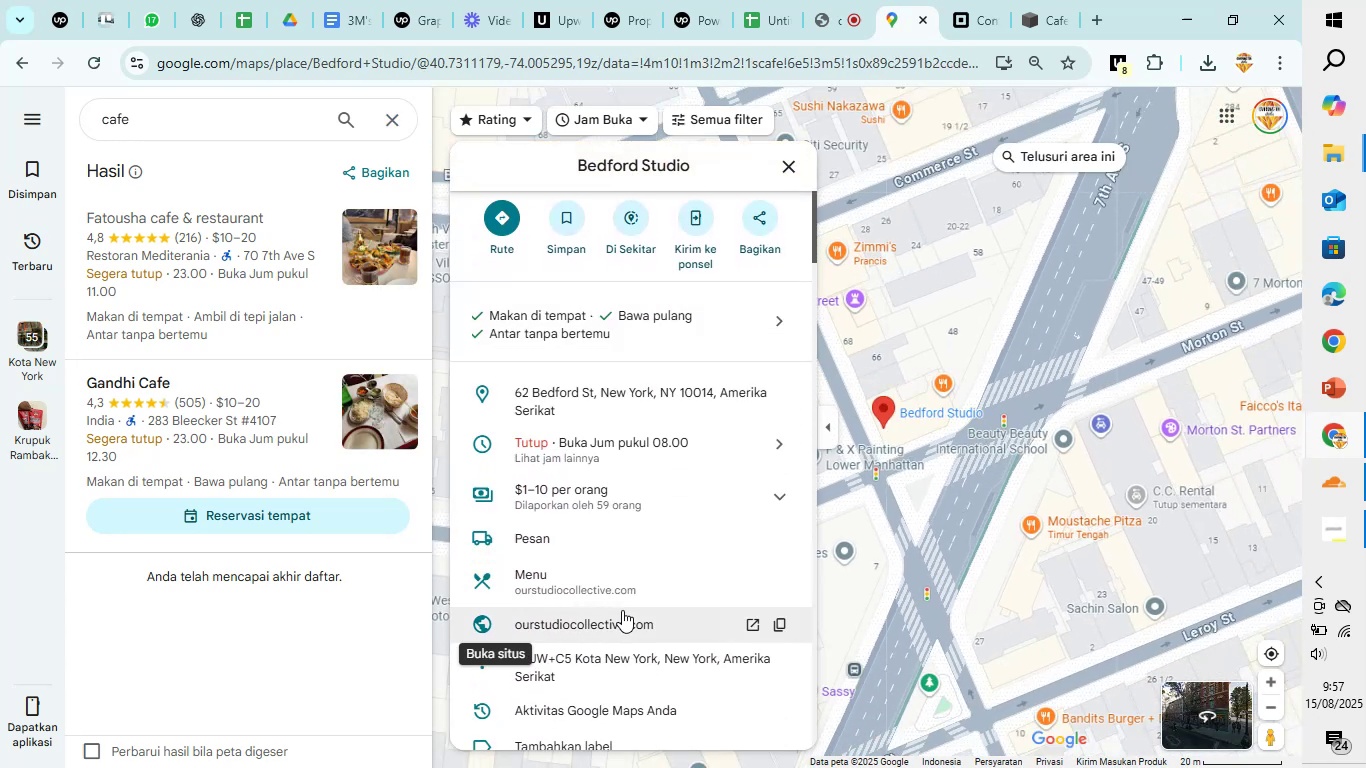 
left_click([619, 619])
 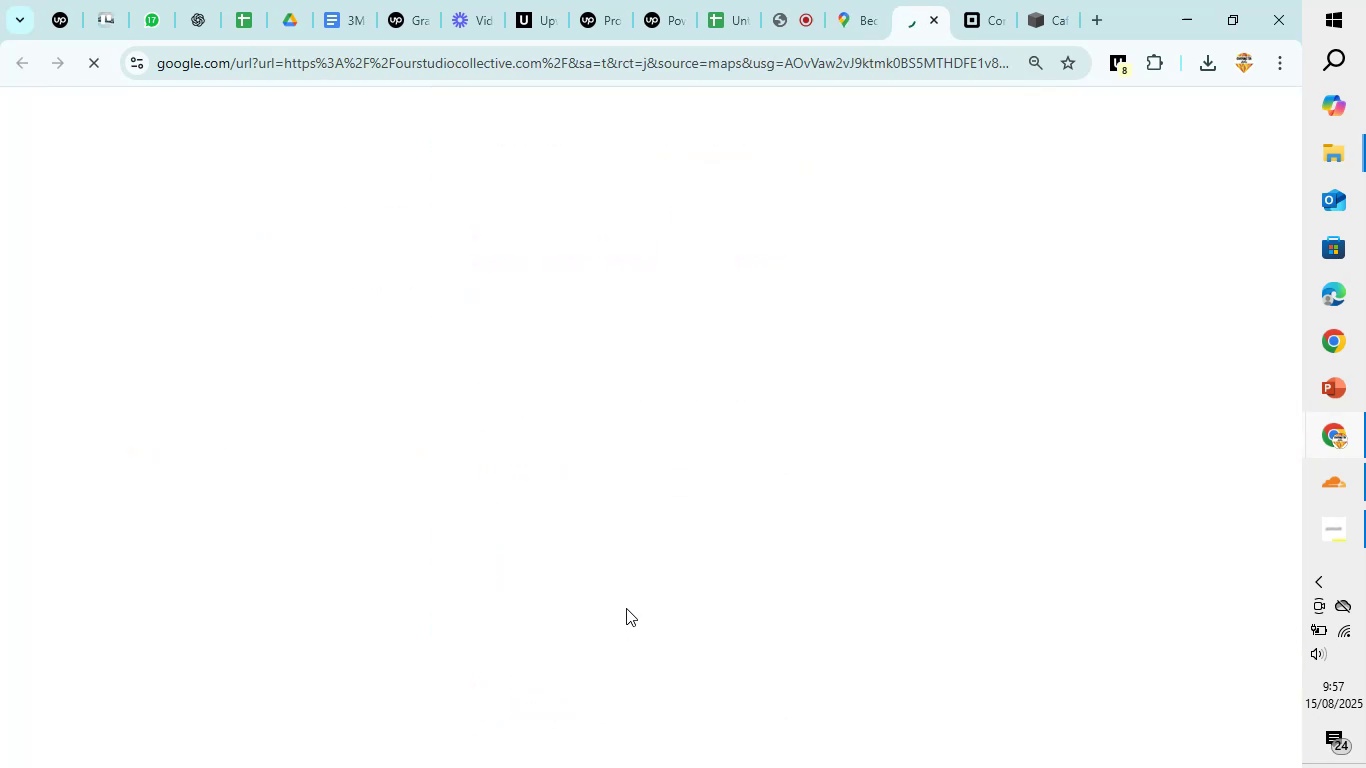 
wait(8.14)
 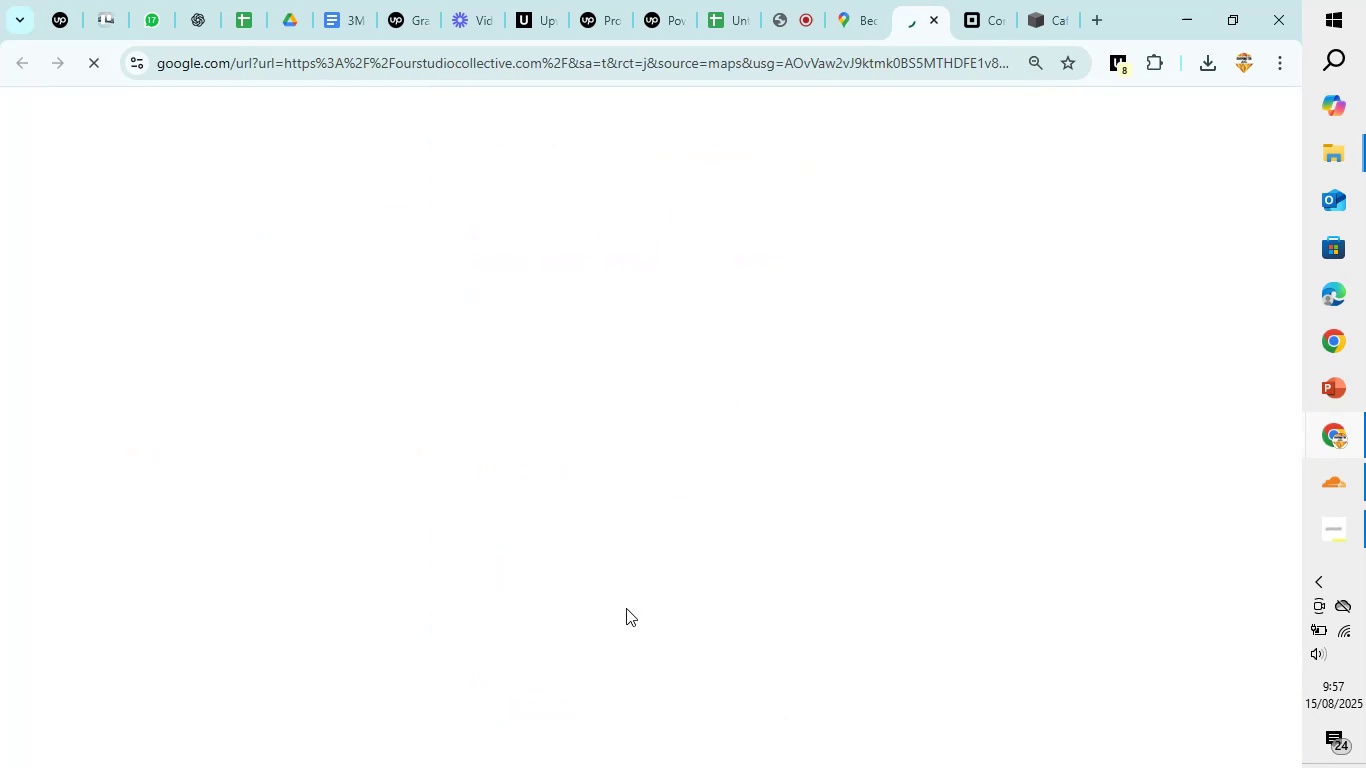 
scroll: coordinate [820, 456], scroll_direction: up, amount: 2.0
 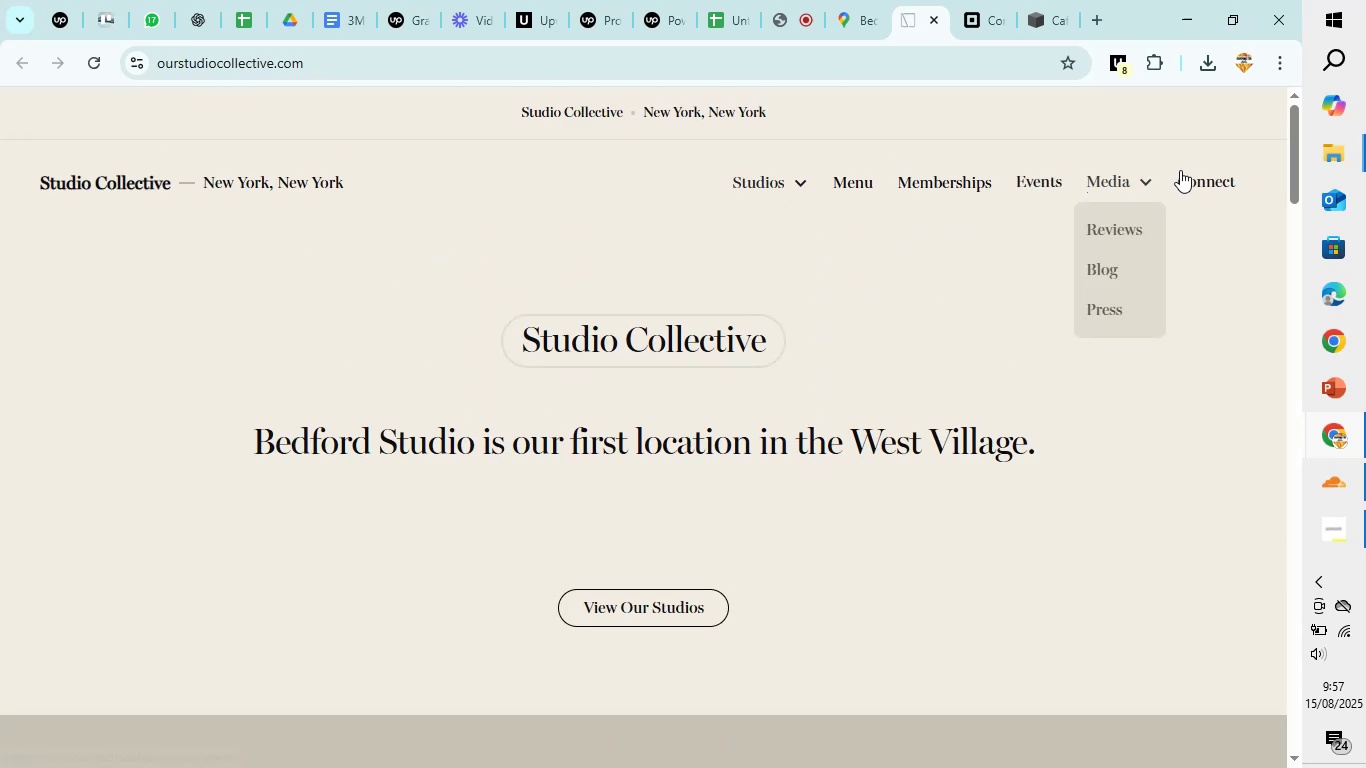 
left_click([1223, 166])
 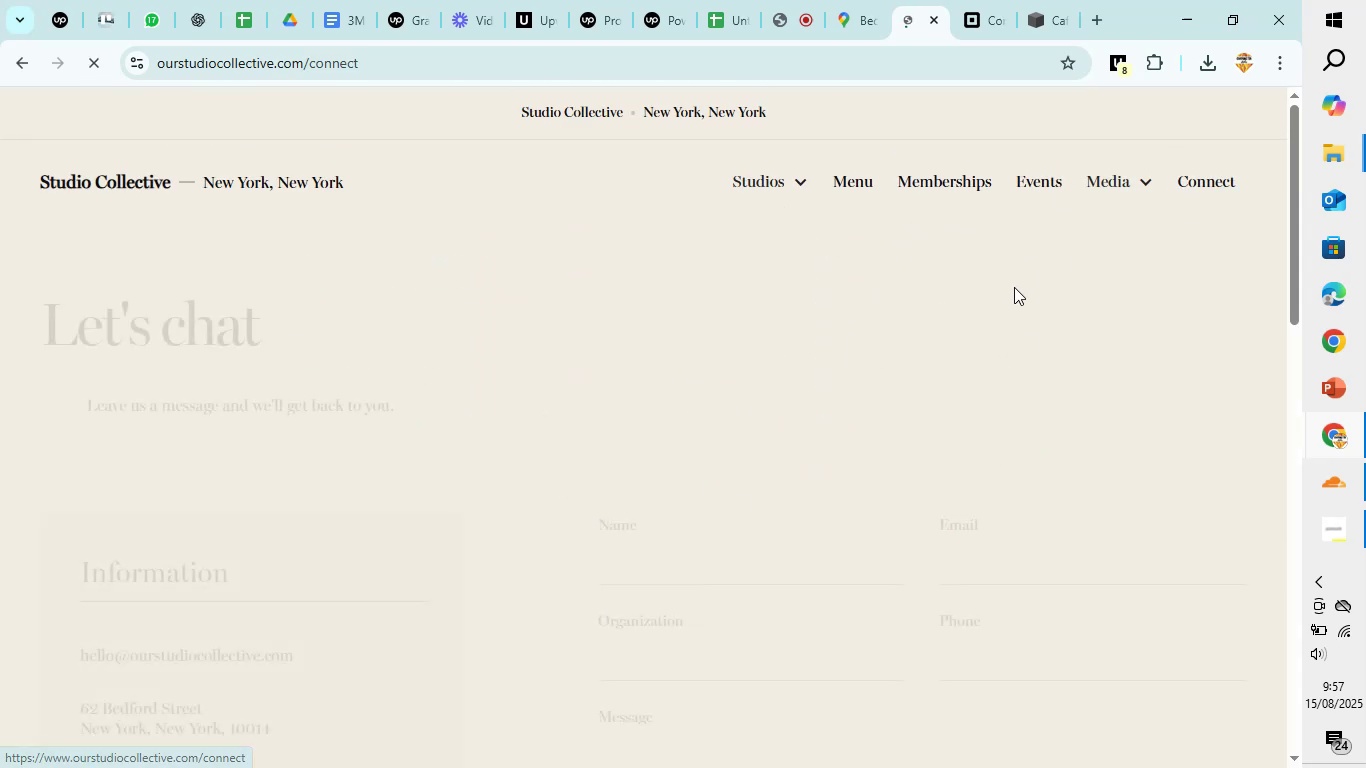 
scroll: coordinate [988, 311], scroll_direction: down, amount: 3.0
 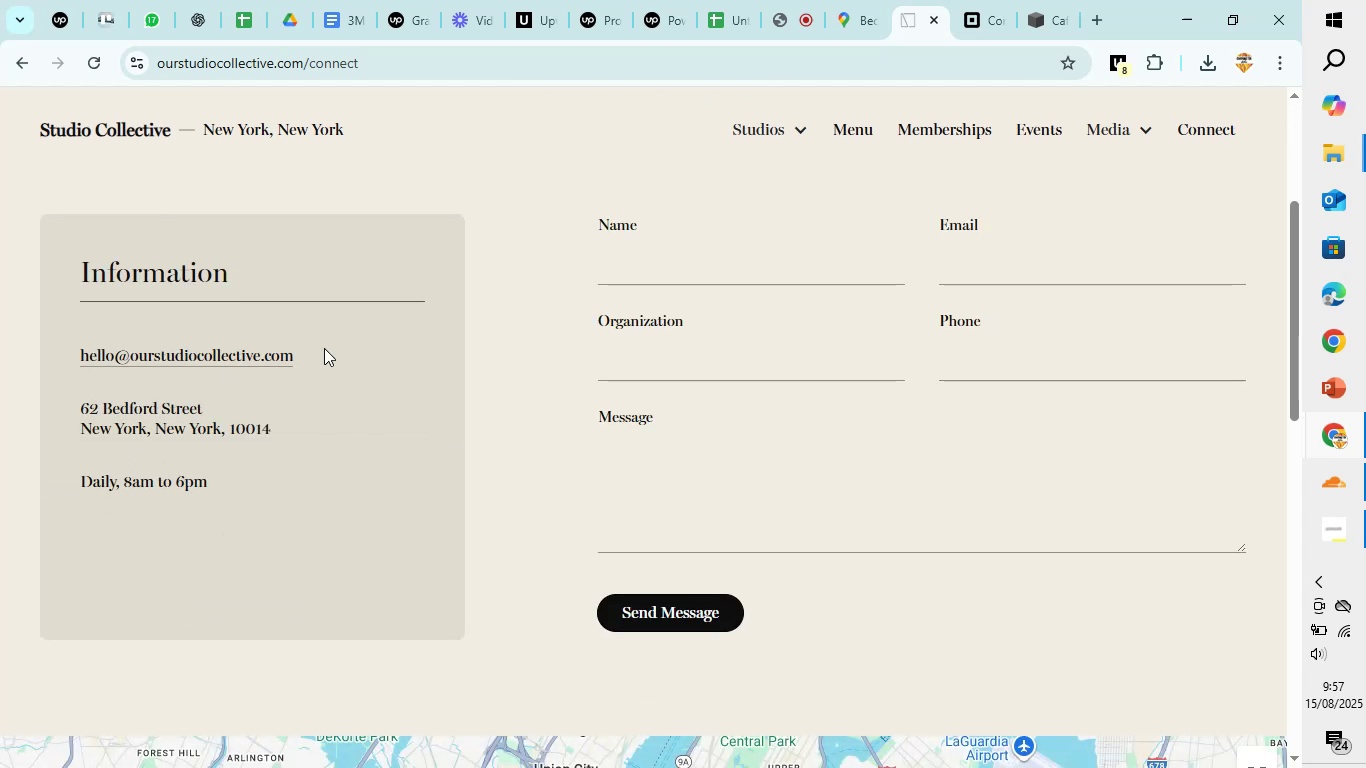 
left_click_drag(start_coordinate=[353, 344], to_coordinate=[50, 371])
 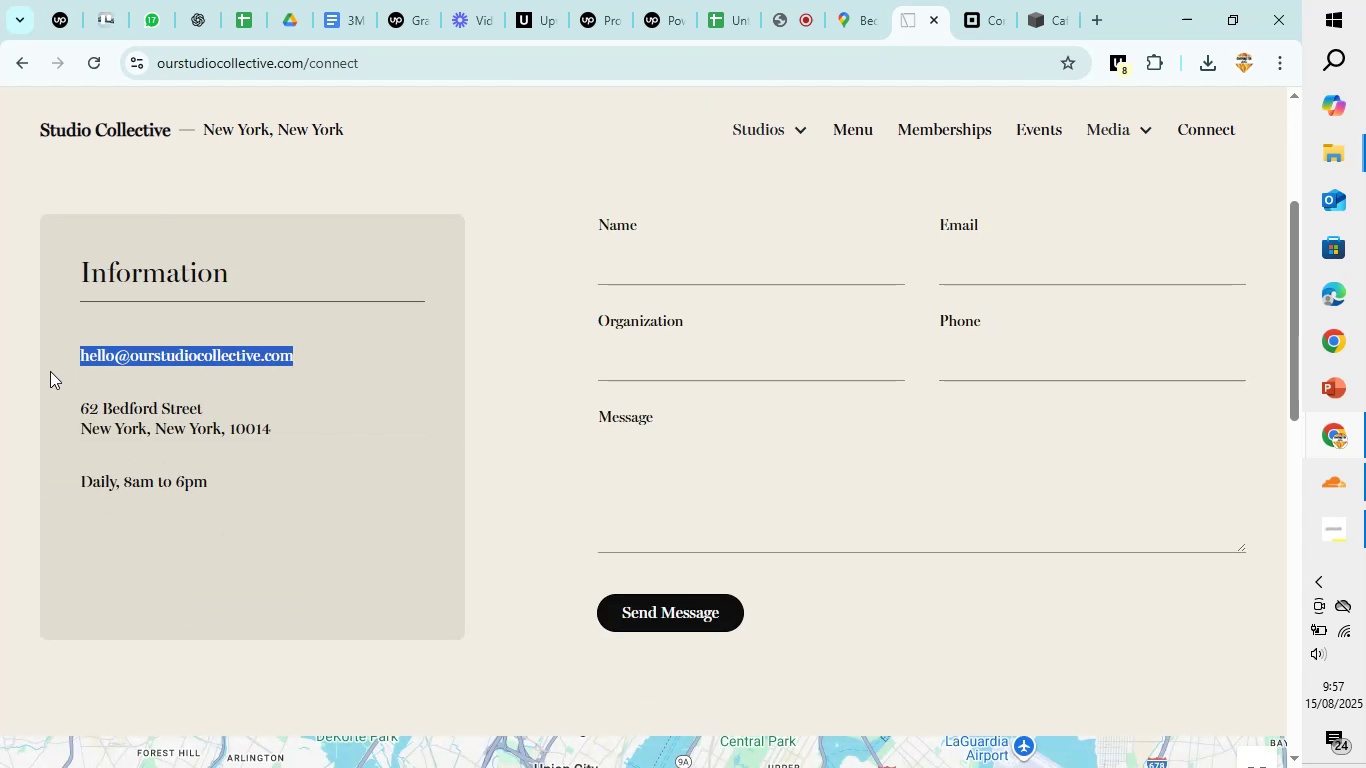 
key(Control+C)
 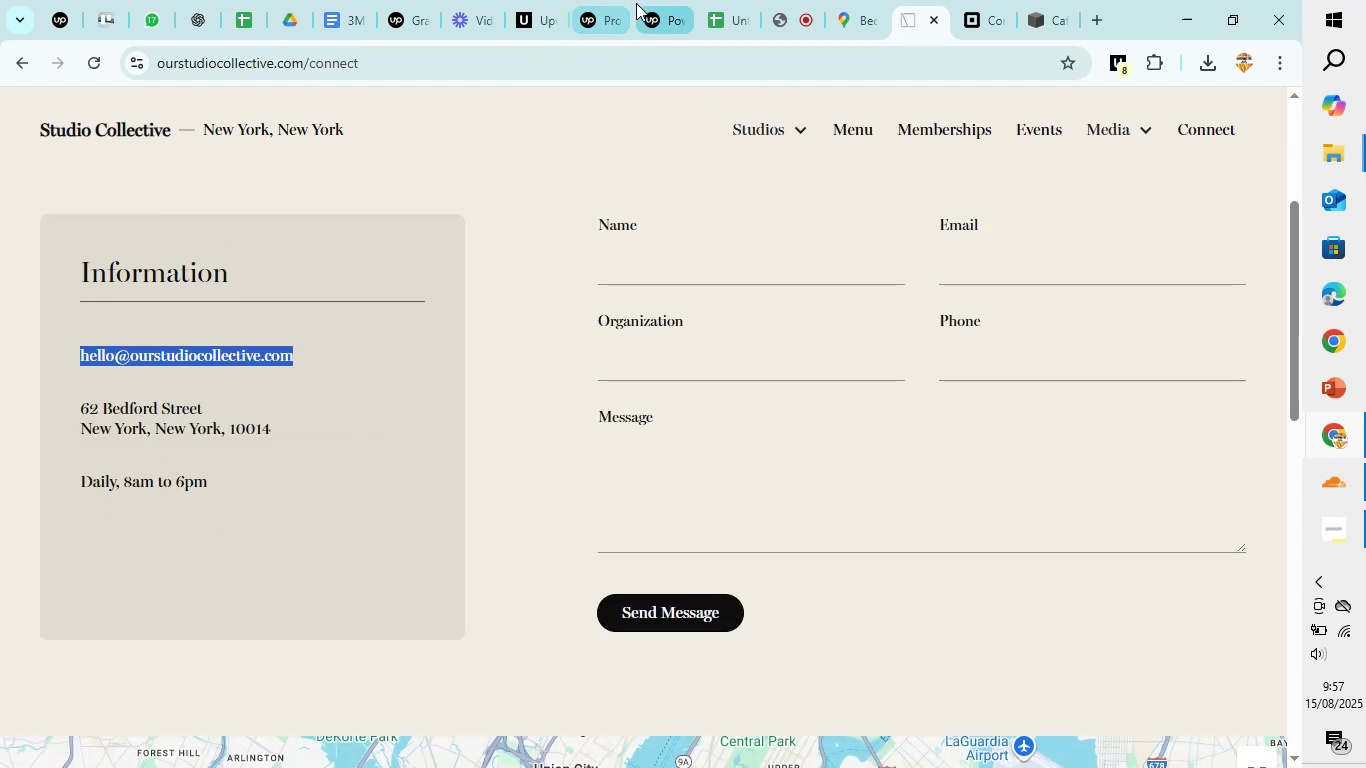 
scroll: coordinate [635, 198], scroll_direction: up, amount: 5.0
 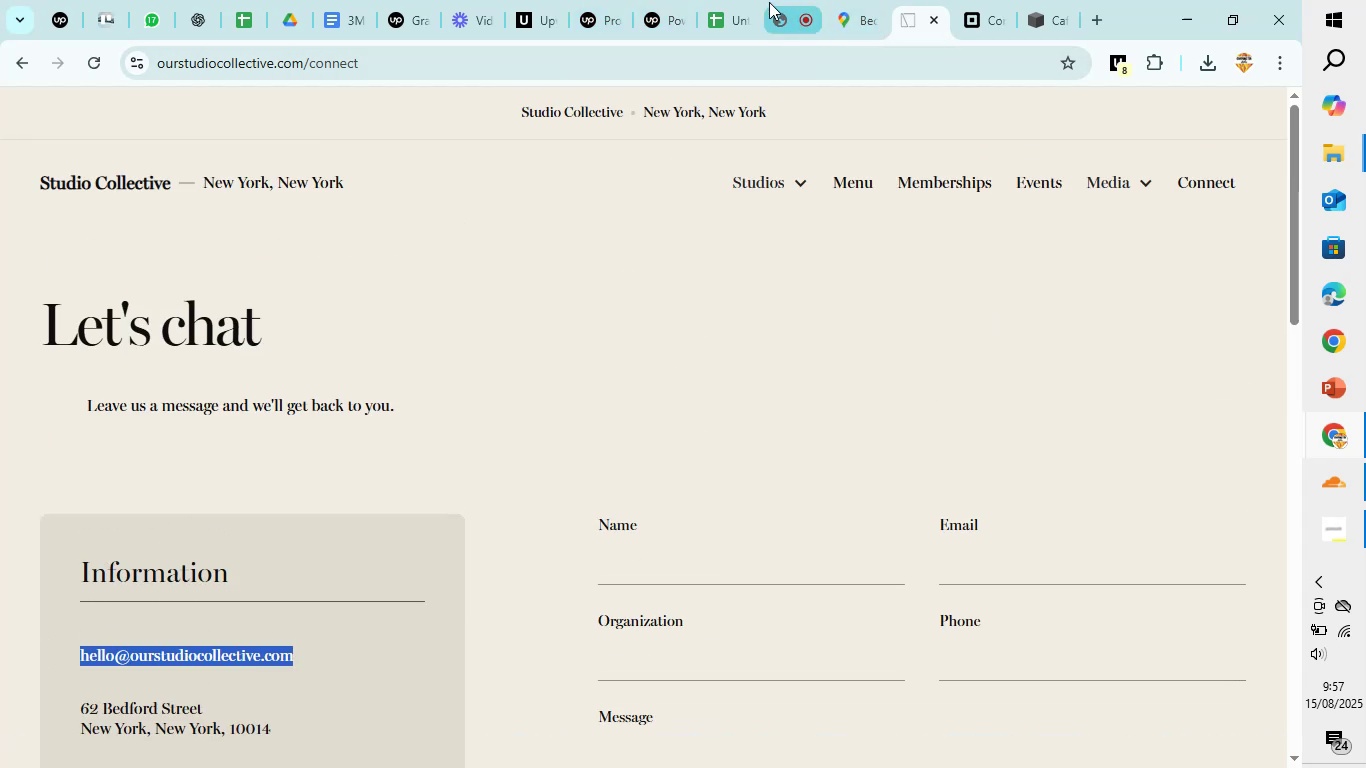 
left_click([740, 0])
 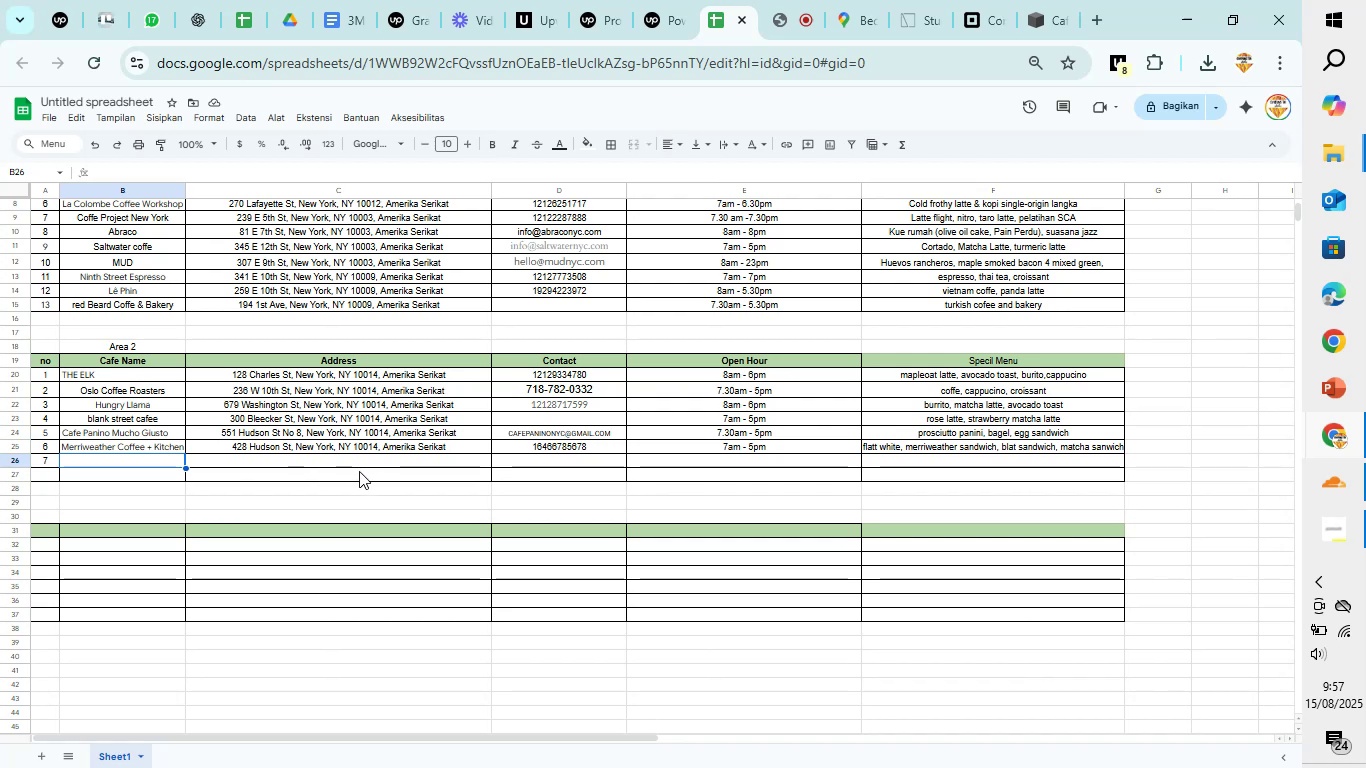 
wait(5.26)
 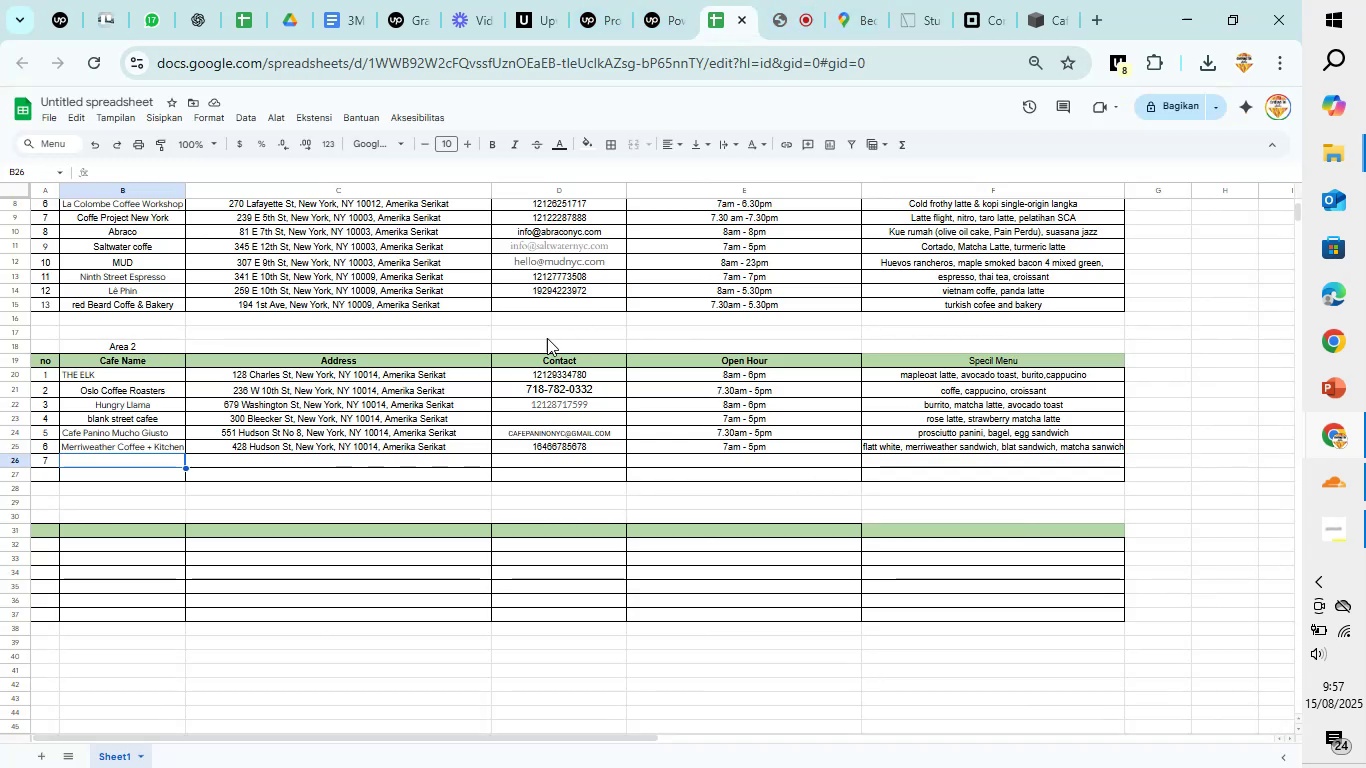 
left_click([541, 458])
 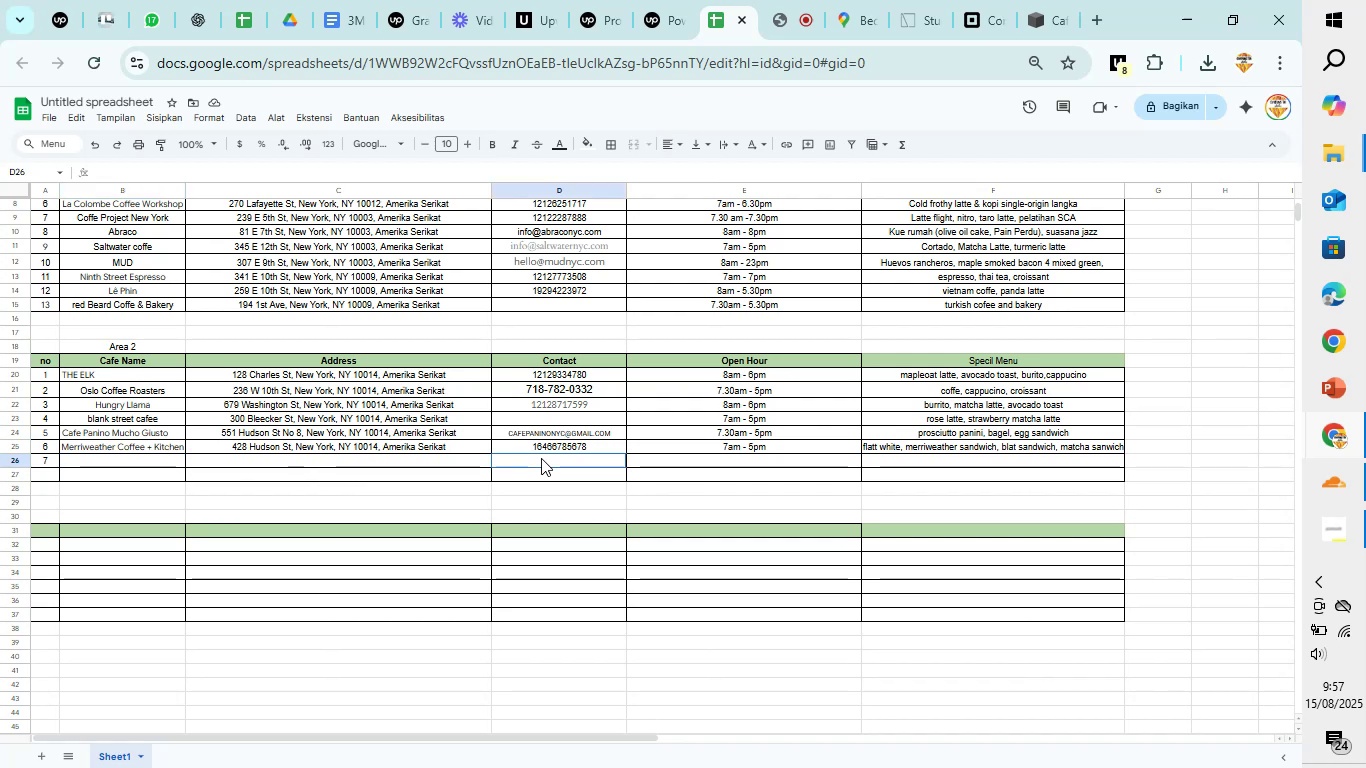 
key(Control+V)
 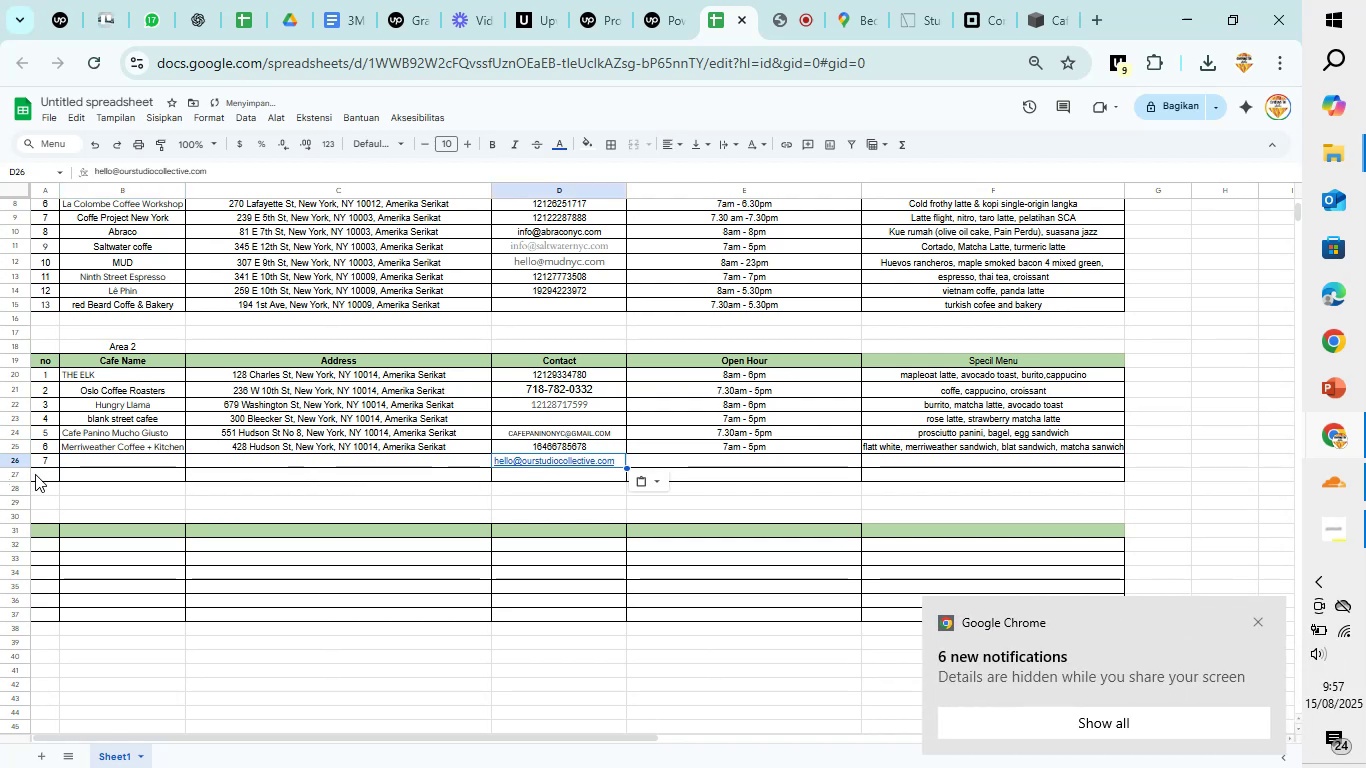 
left_click([94, 462])
 